 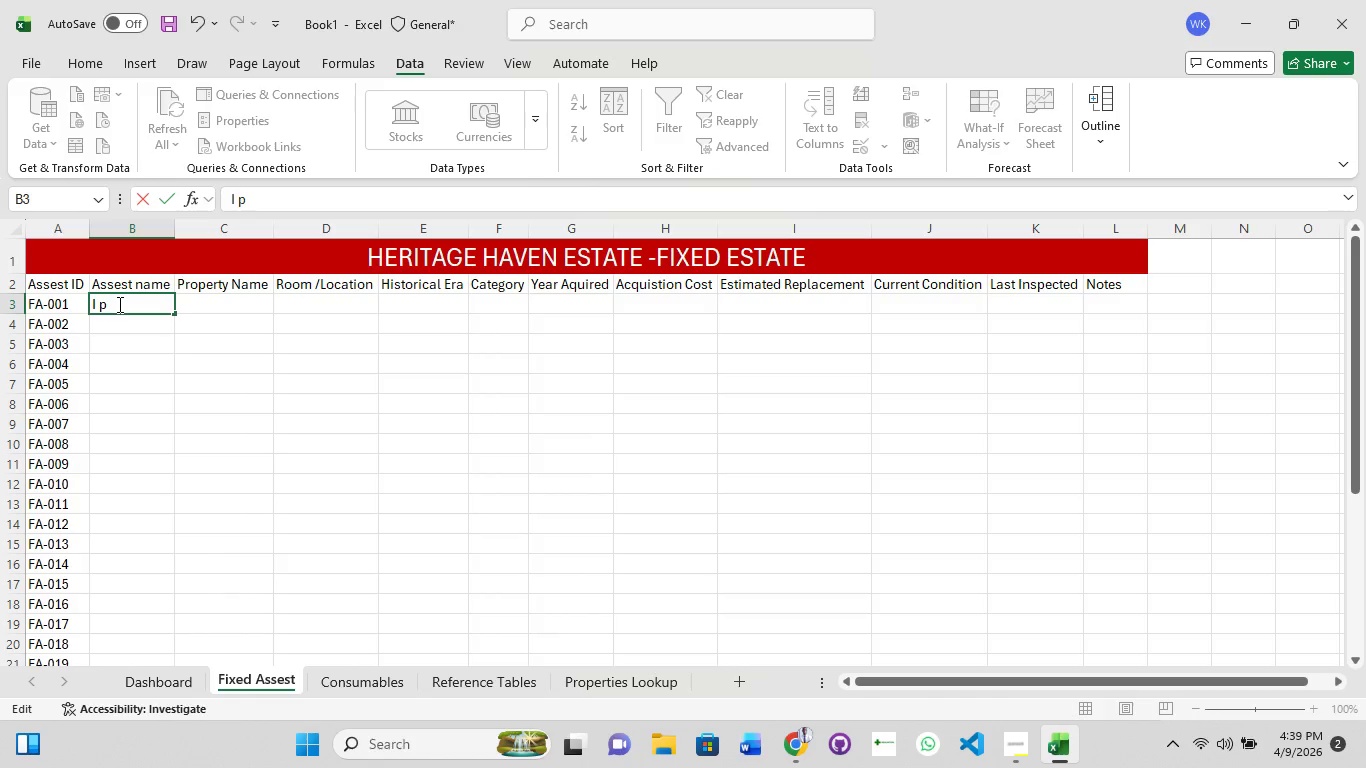 
key(Backspace)
key(Backspace)
key(Backspace)
key(Backspace)
type(Dinner Table)
 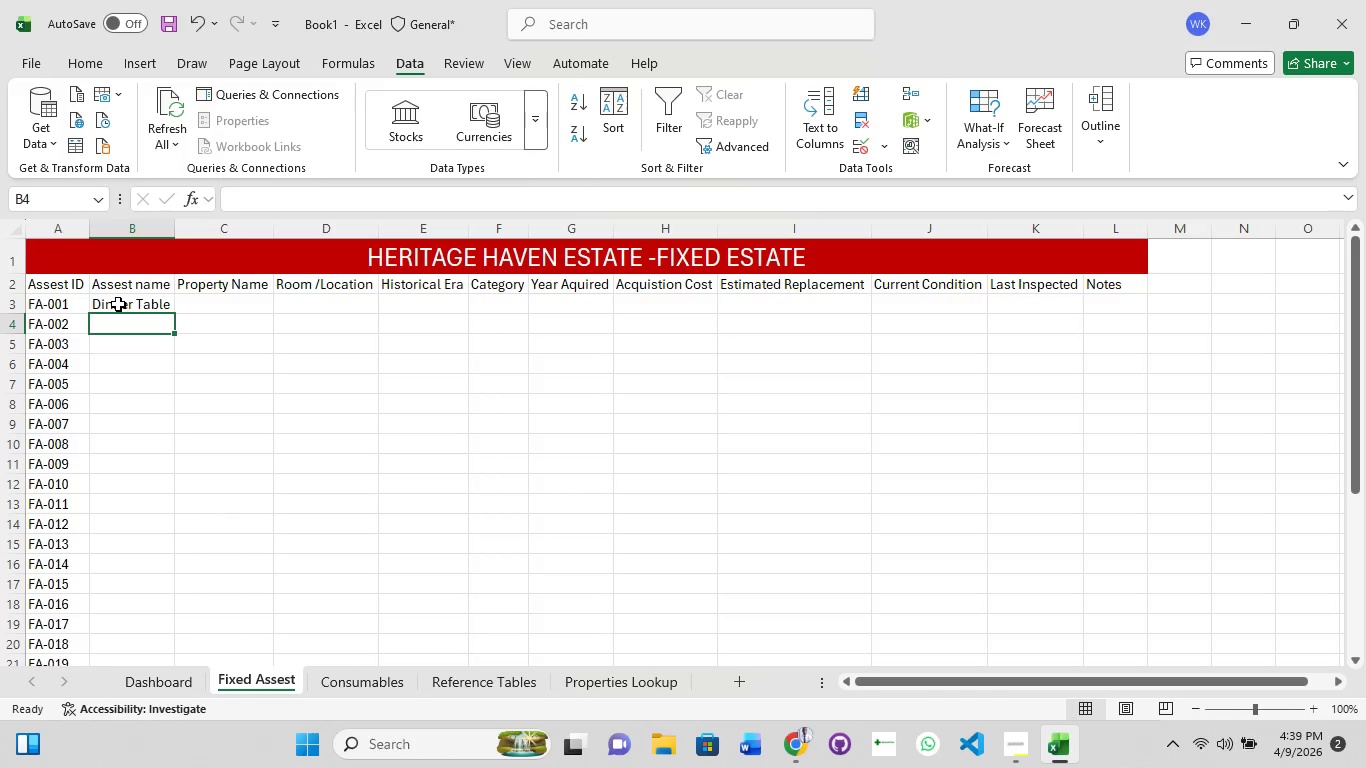 
 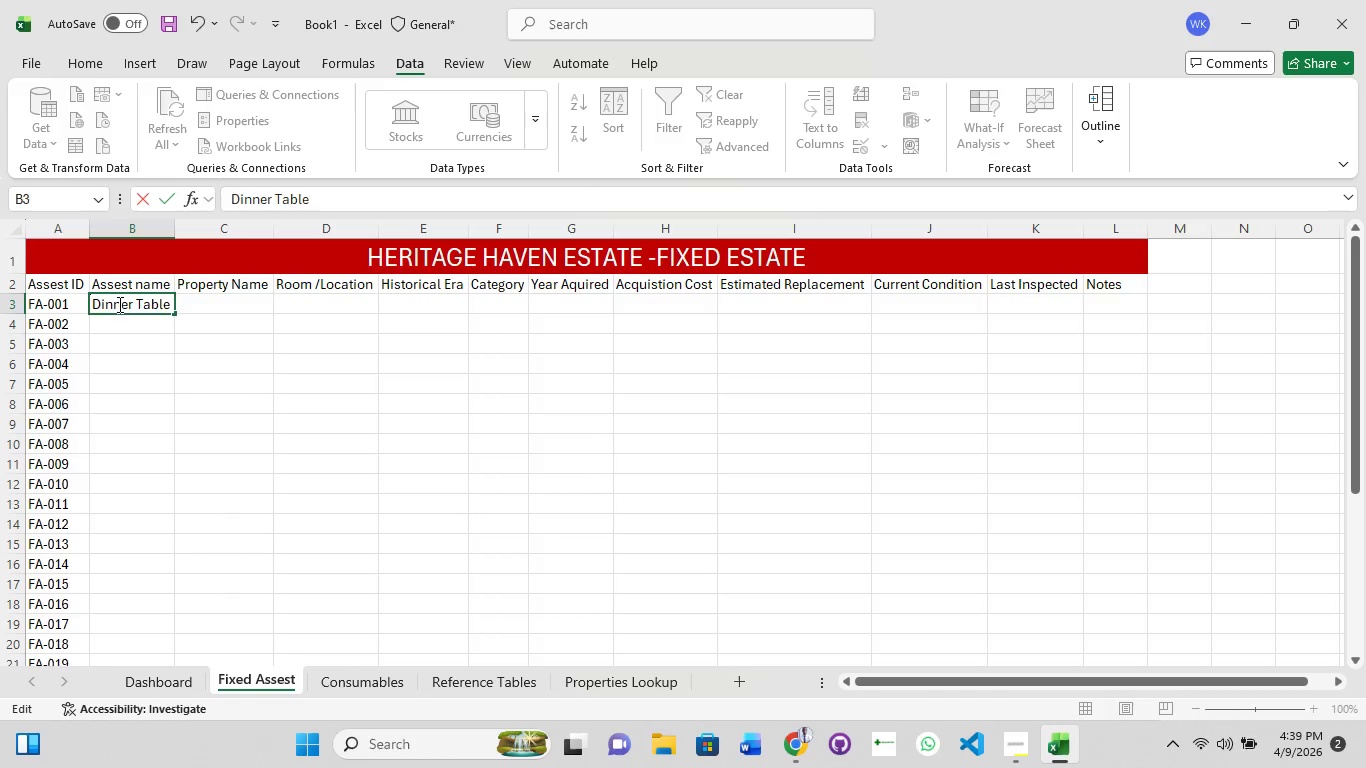 
key(Enter)
 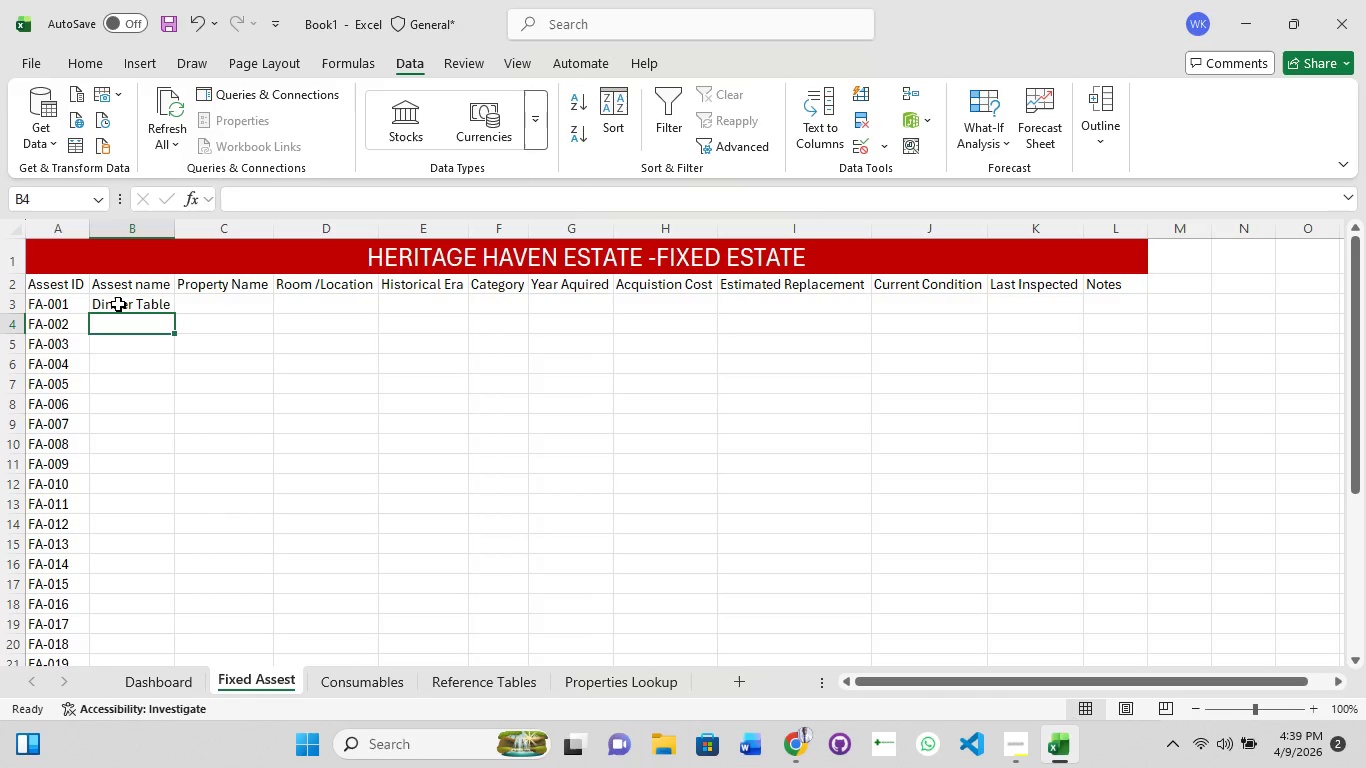 
hold_key(key=ShiftRight, duration=1.5)
 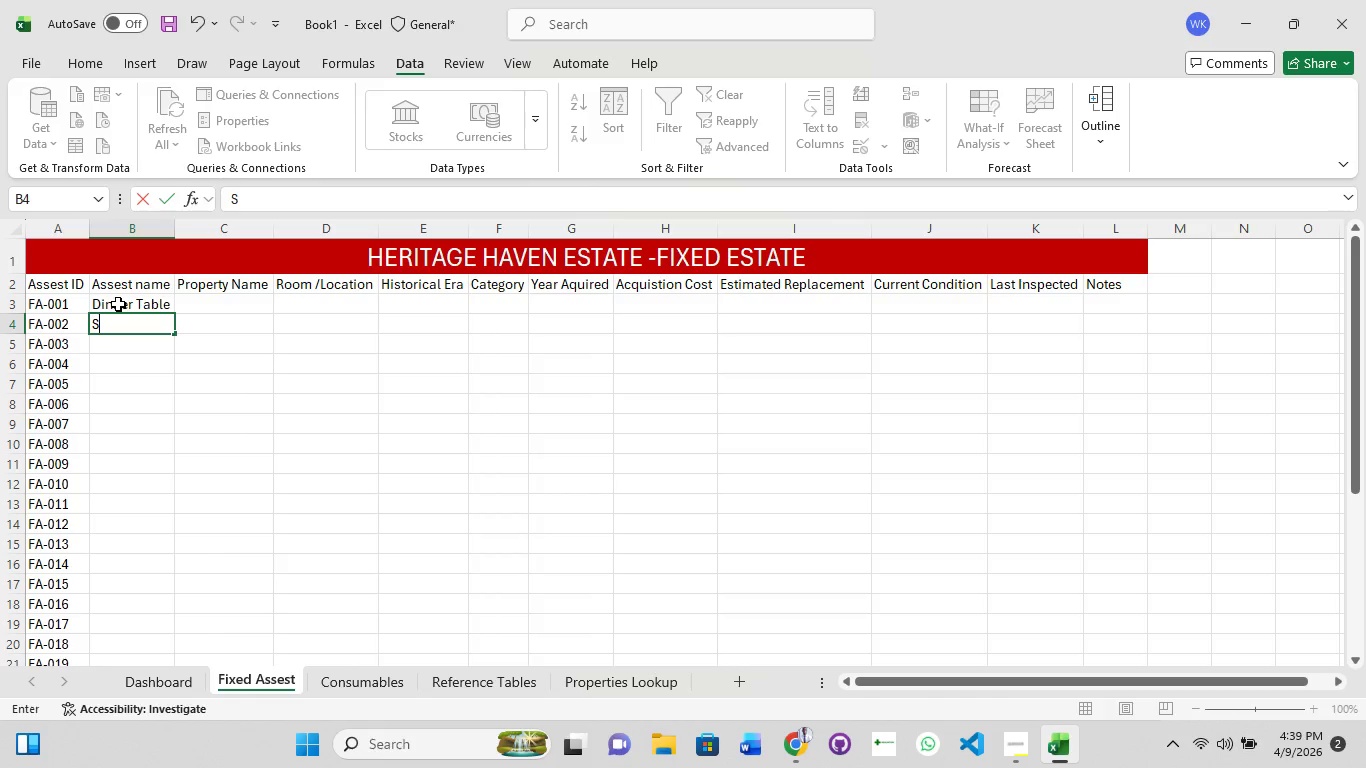 
type(Siklver)
key(Backspace)
key(Backspace)
key(Backspace)
key(Backspace)
key(Backspace)
type(lver Plate)
 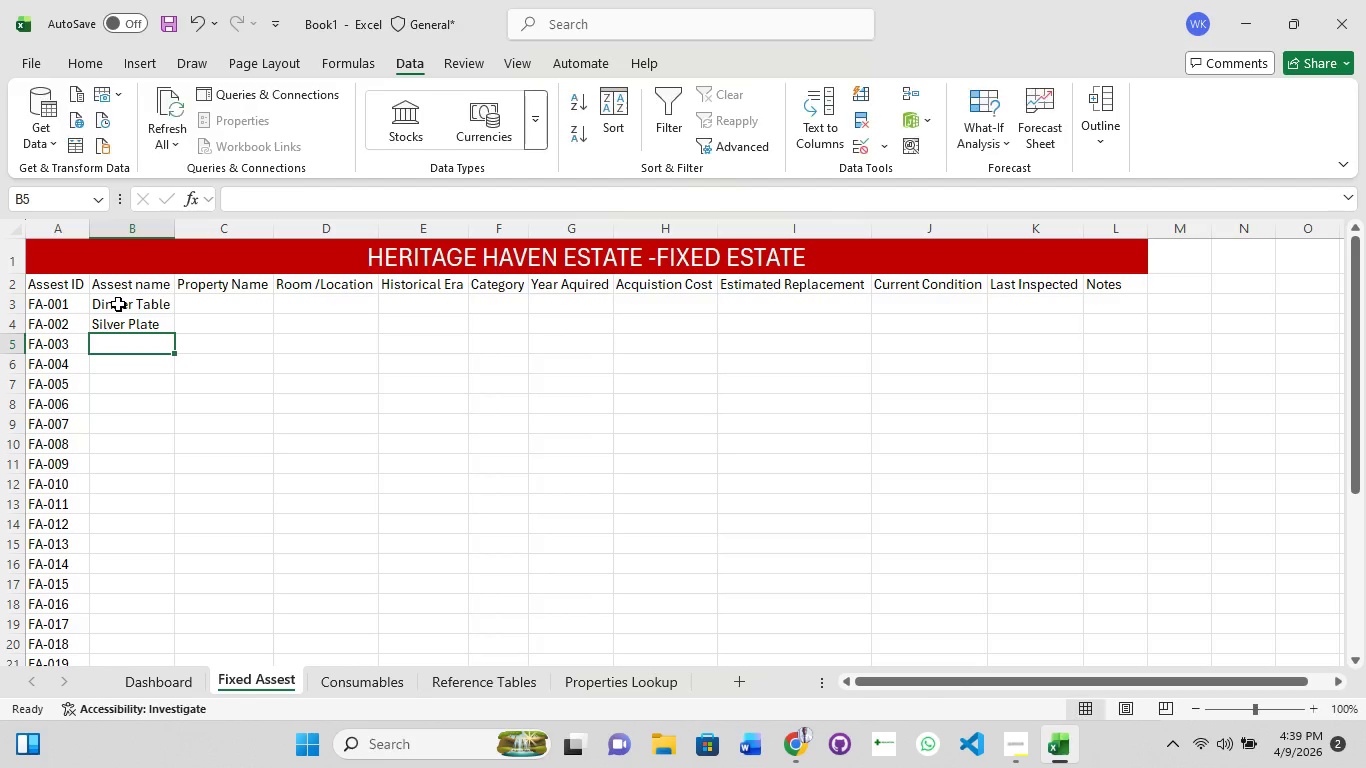 
 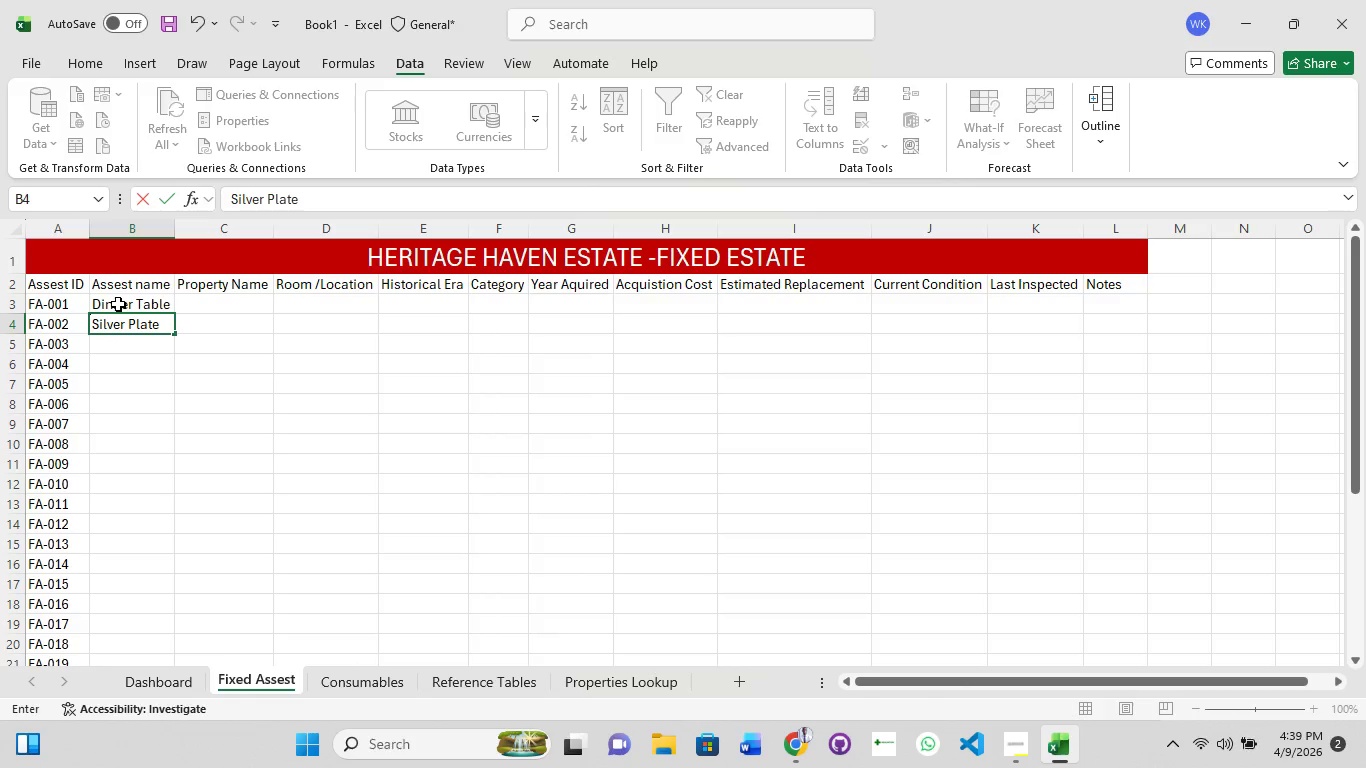 
key(Enter)
 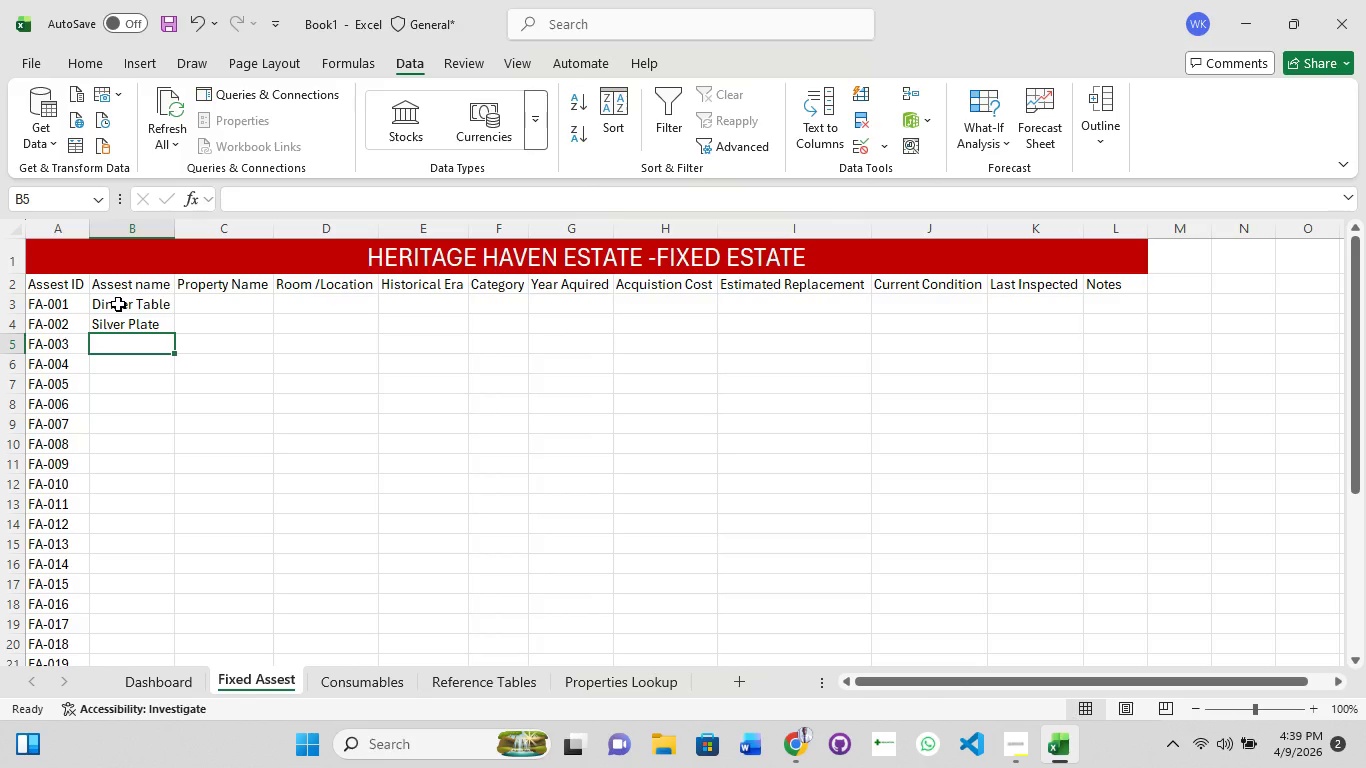 
type(WEdwood)
 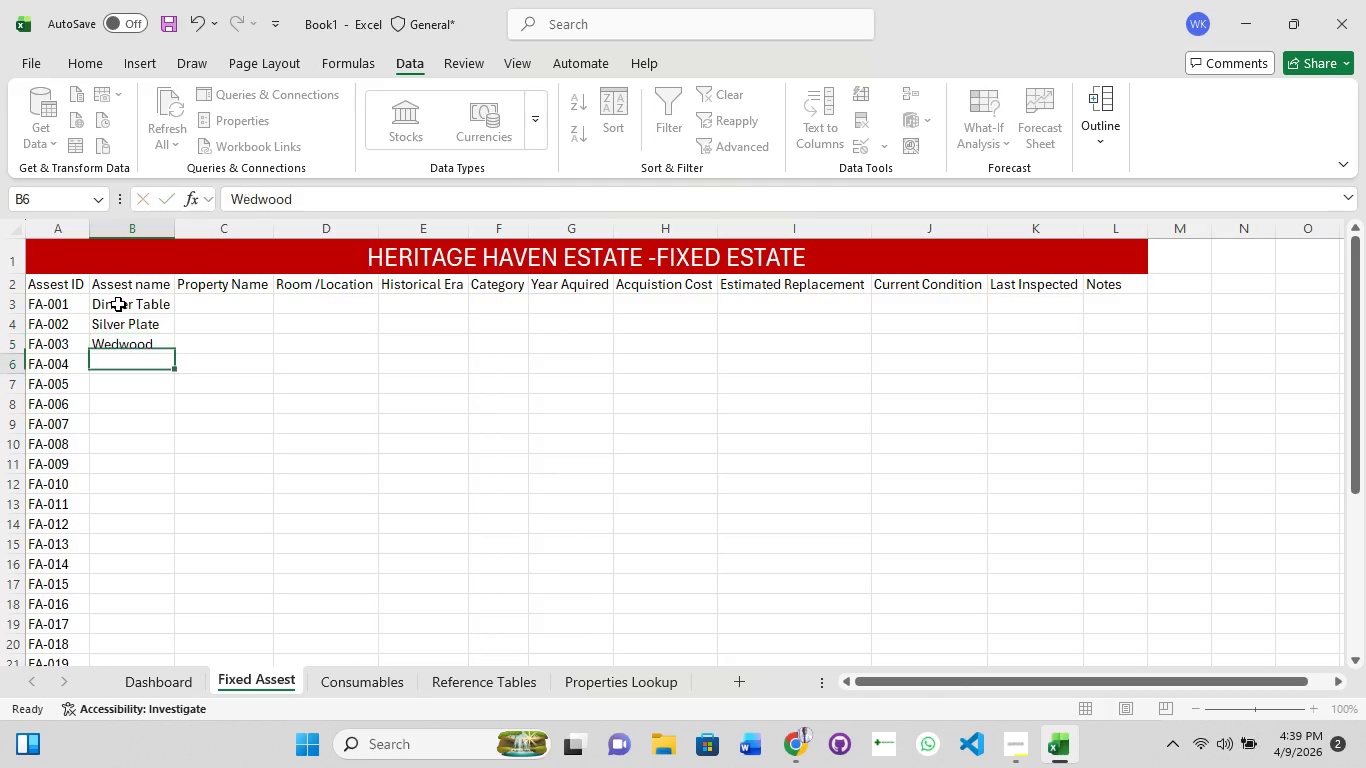 
key(Enter)
 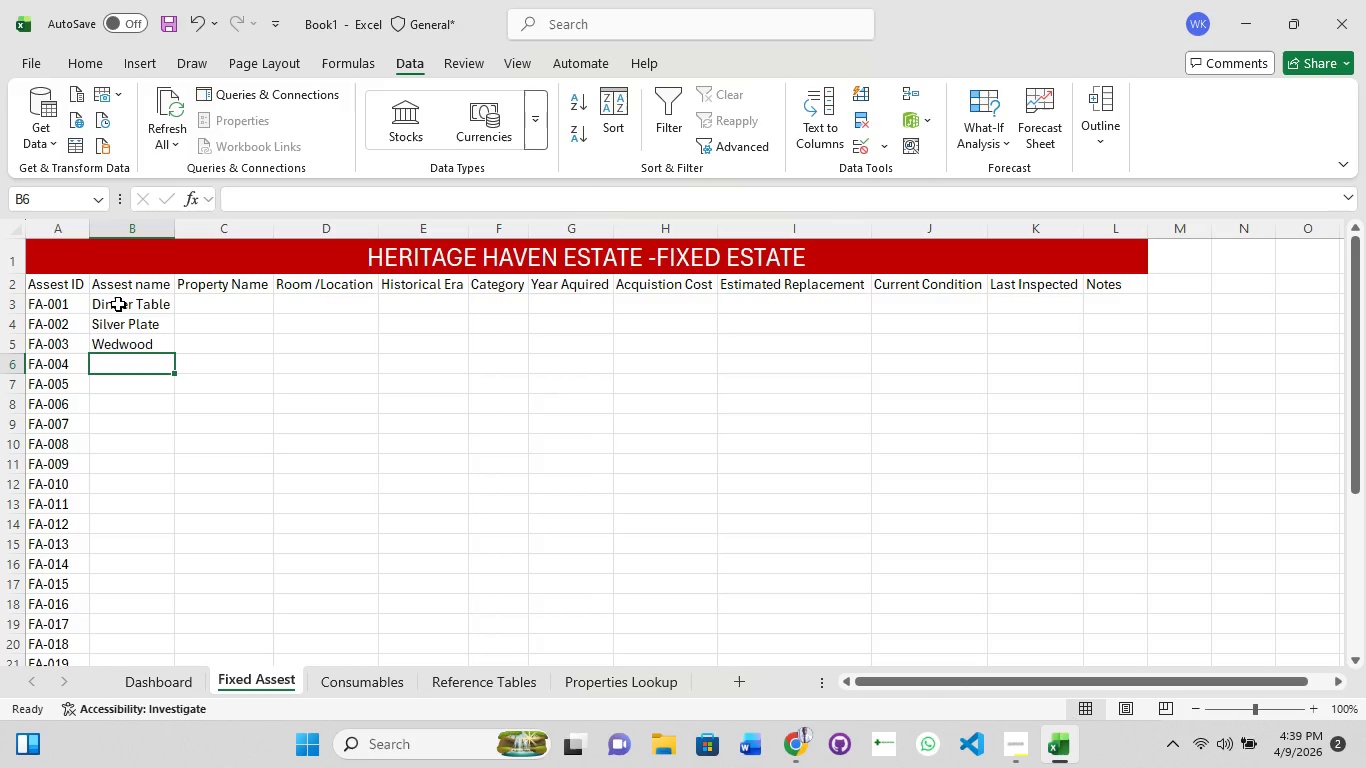 
type(Antique)
 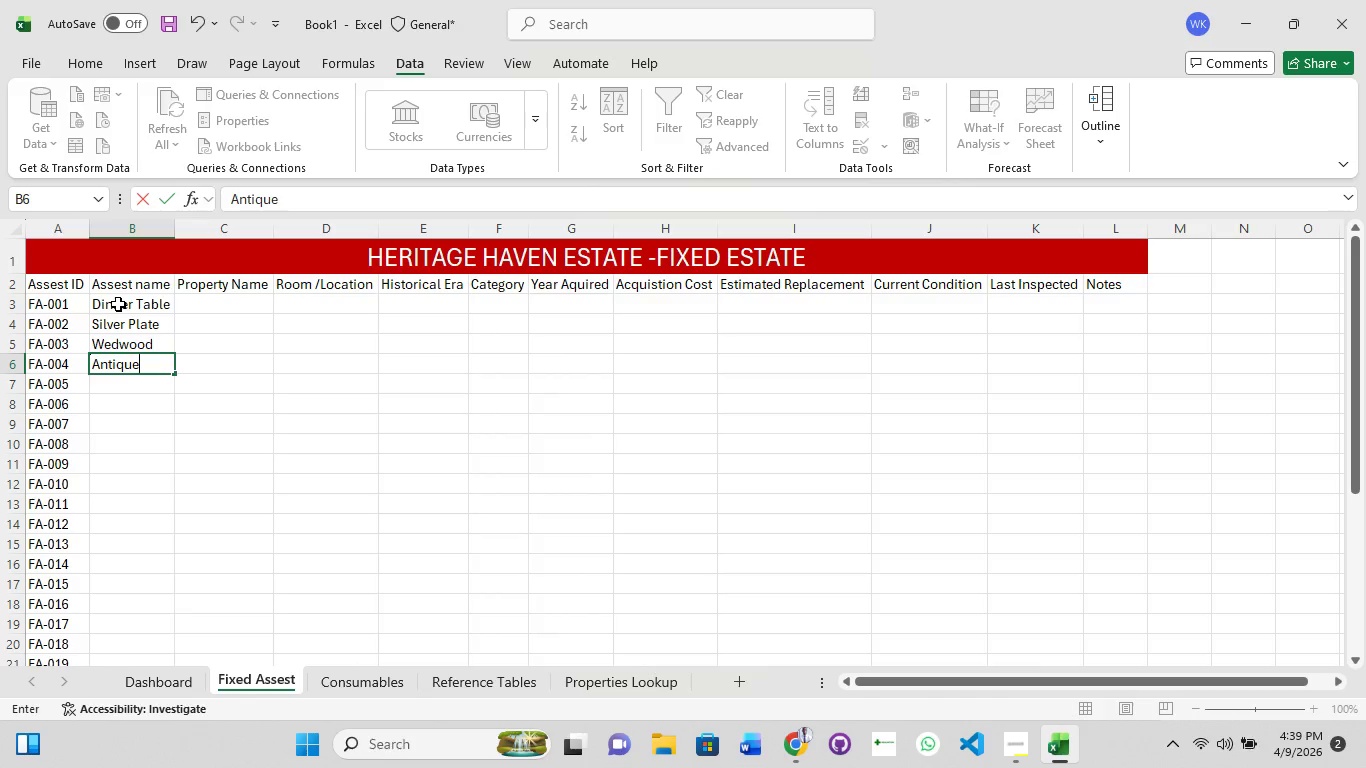 
key(Enter)
 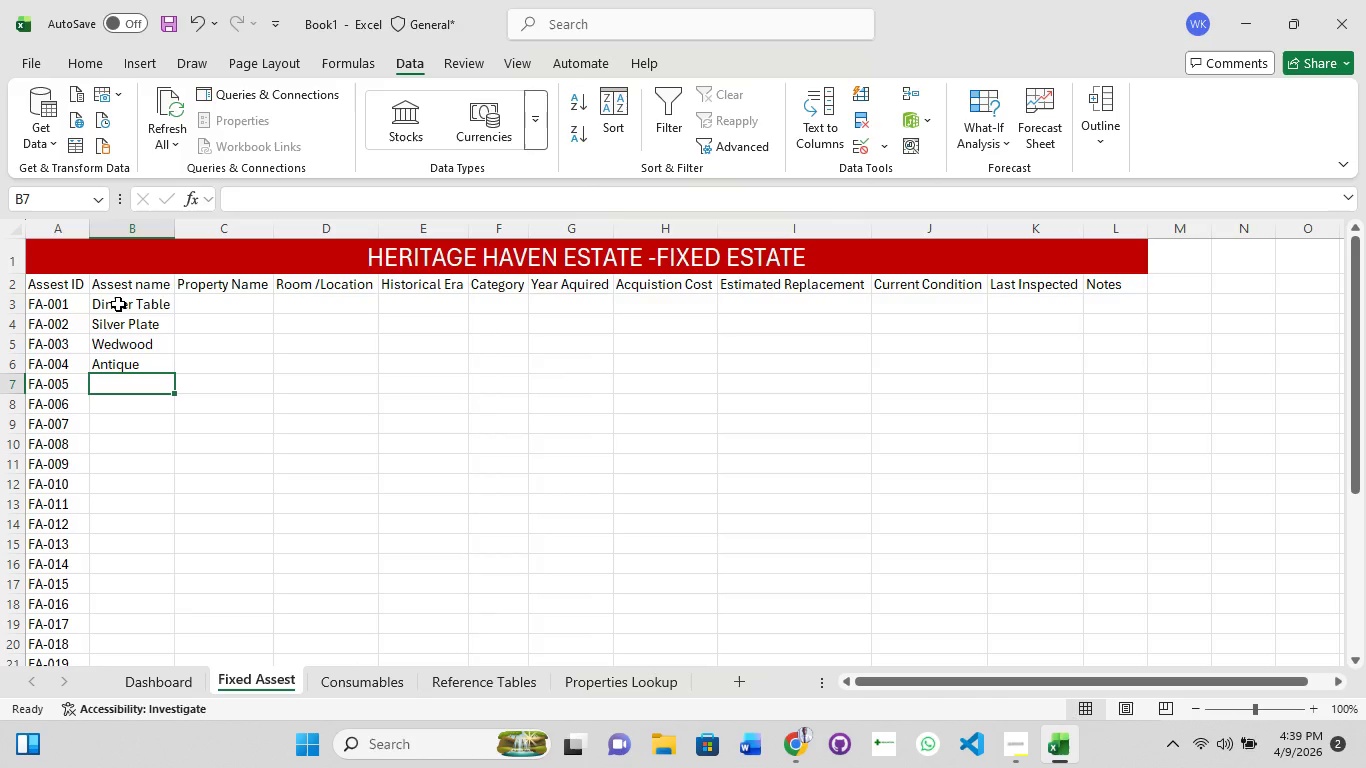 
type(Sterlin Silver)
 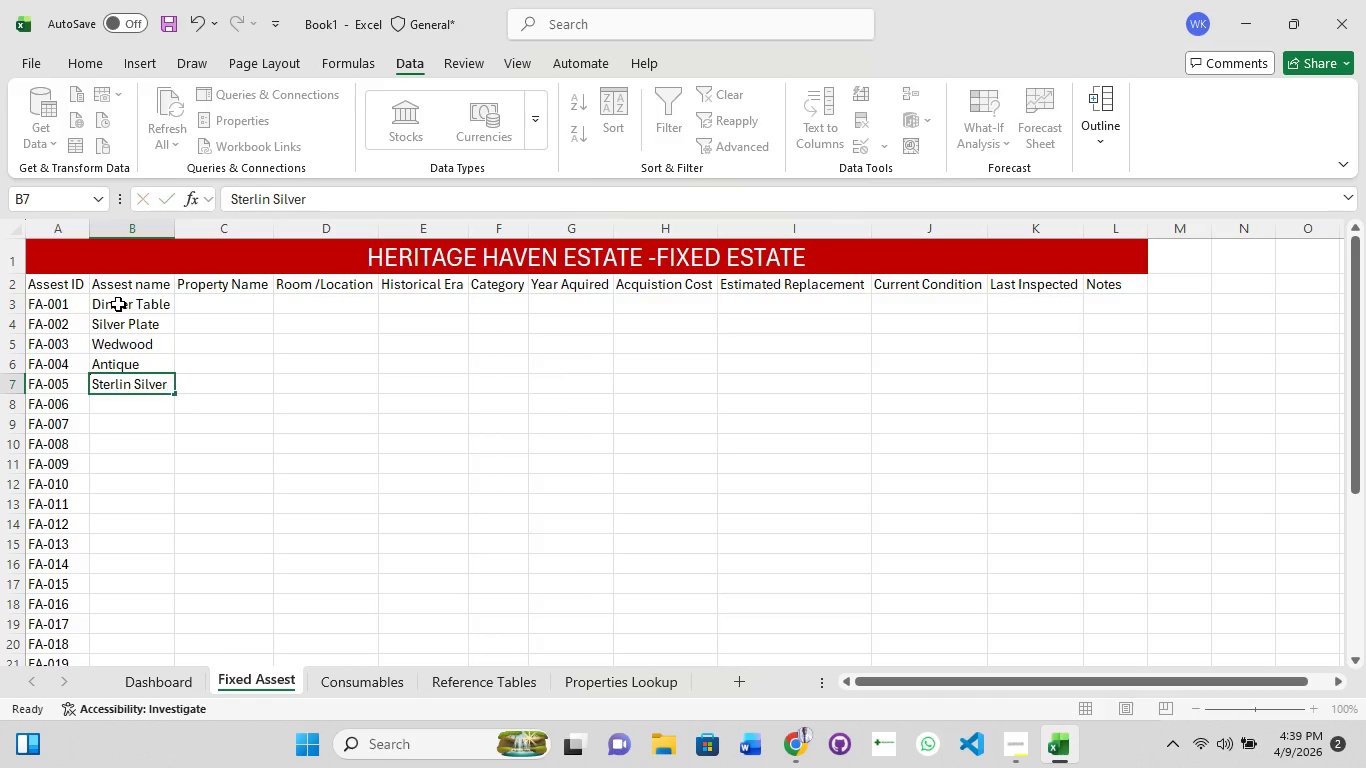 
key(Enter)
 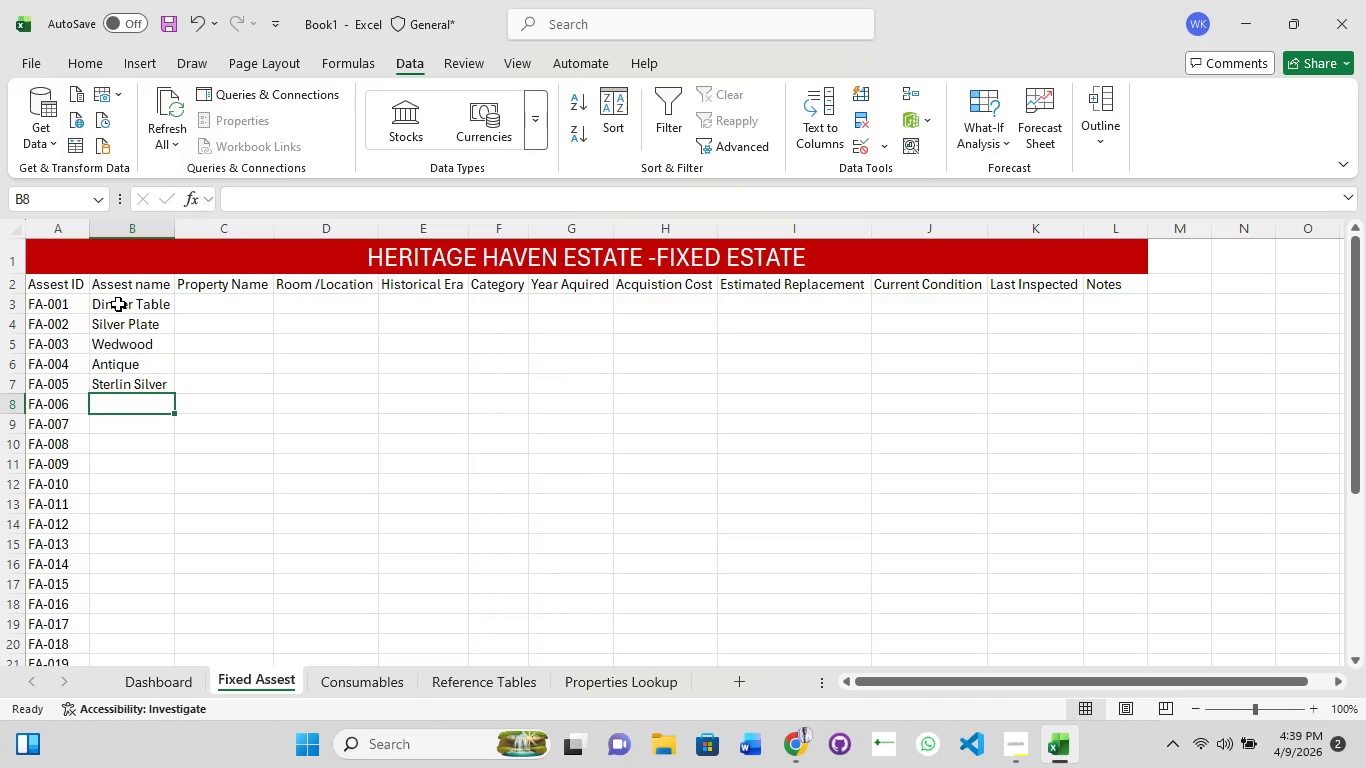 
type(ARt DEco)
 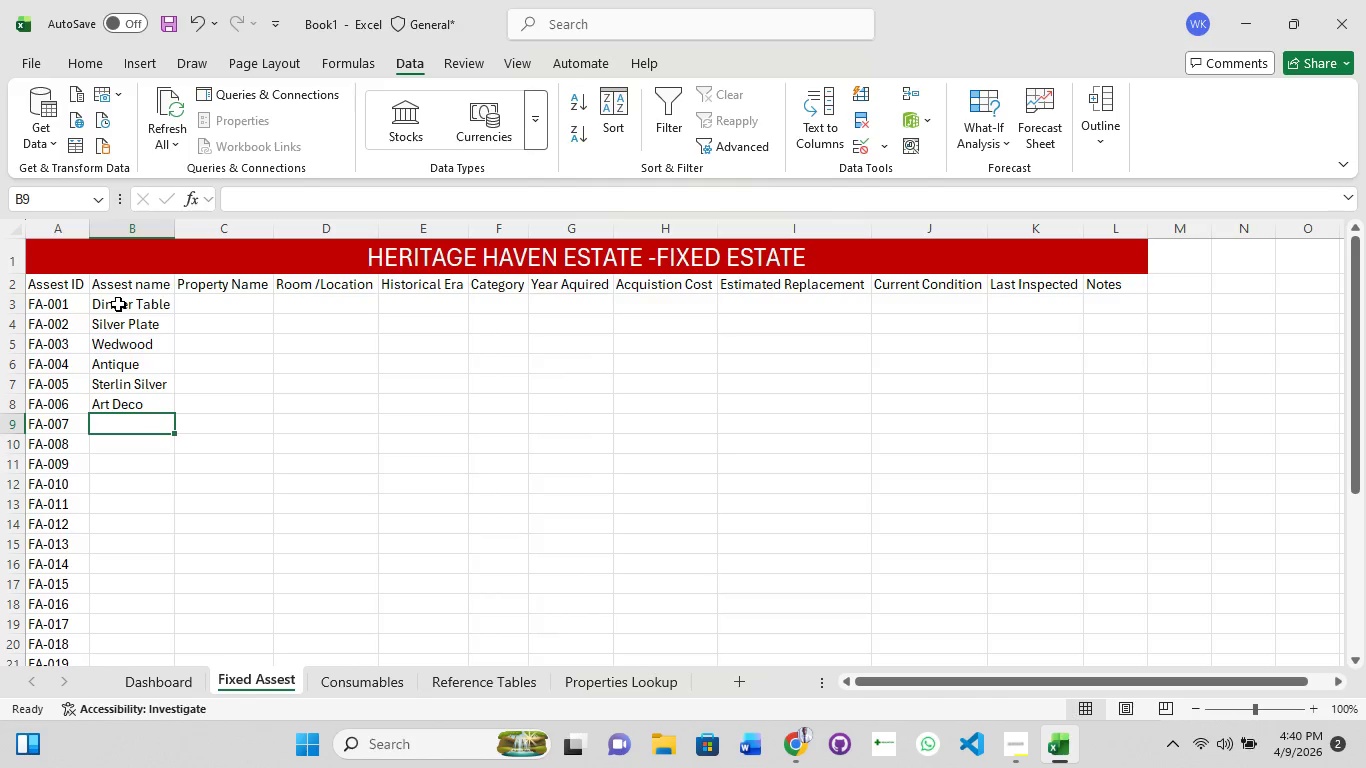 
 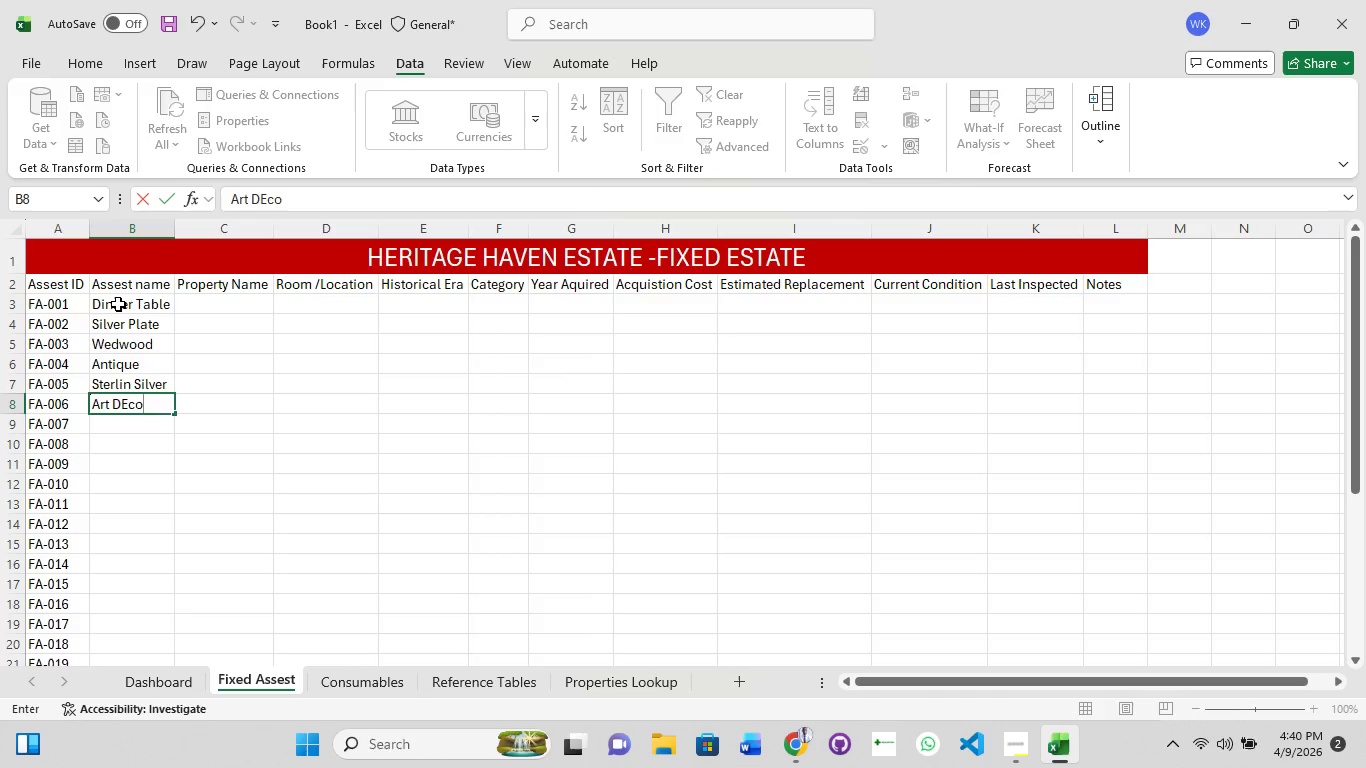 
key(Enter)
 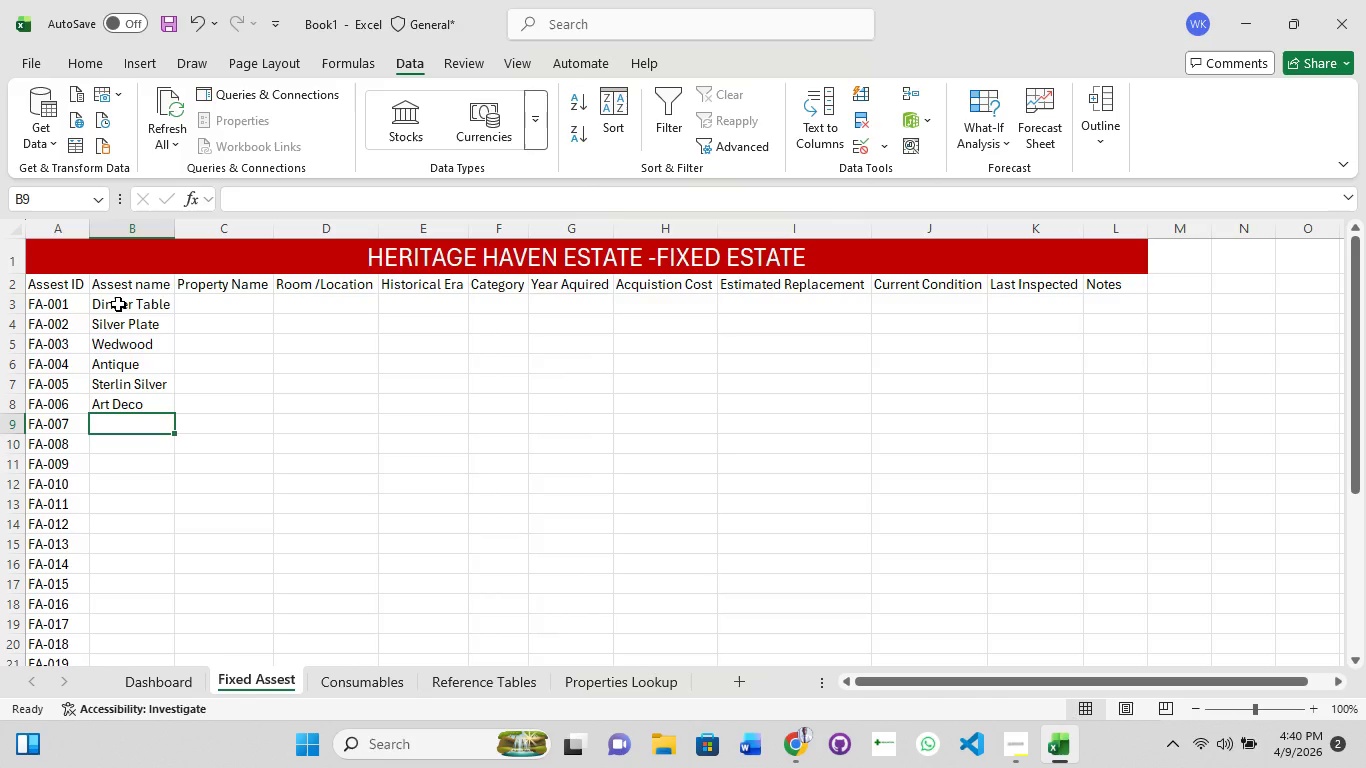 
type(Geometric Cocktail)
 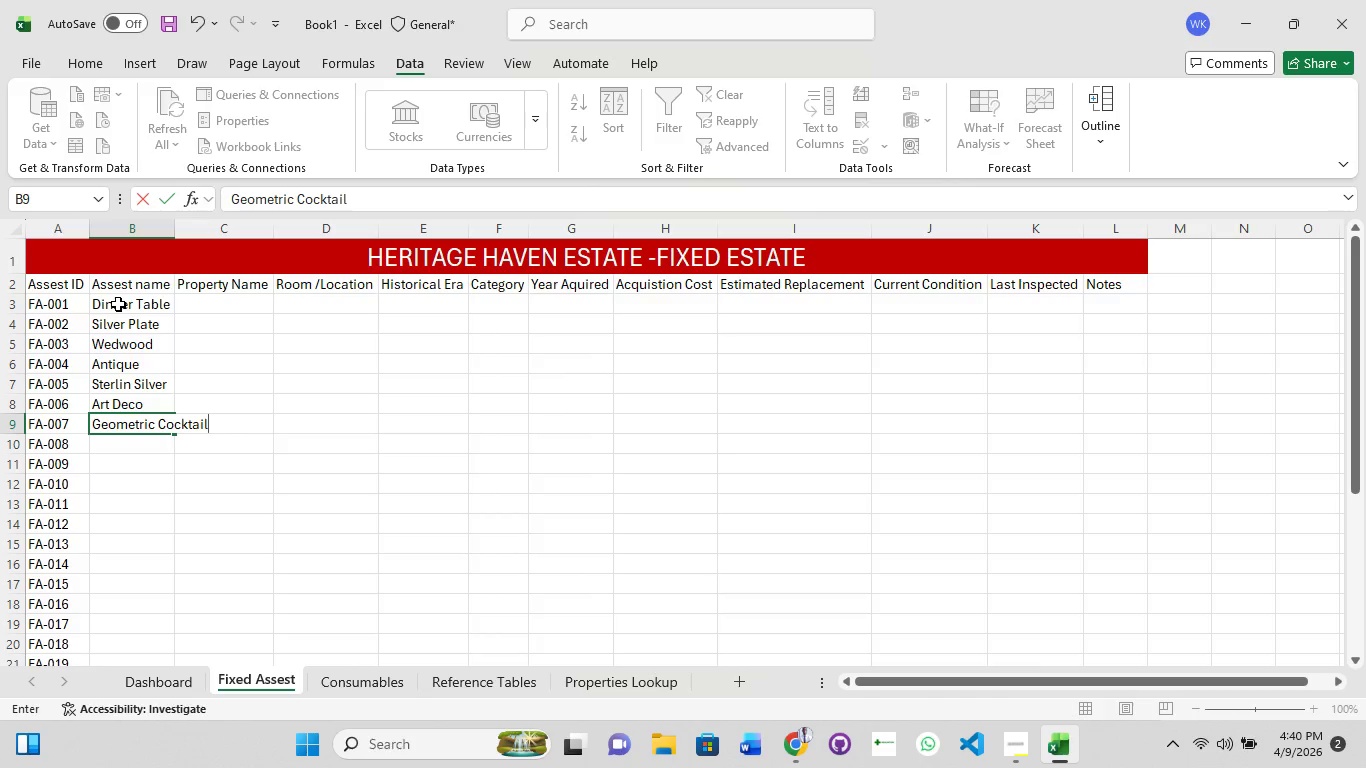 
key(Enter)
 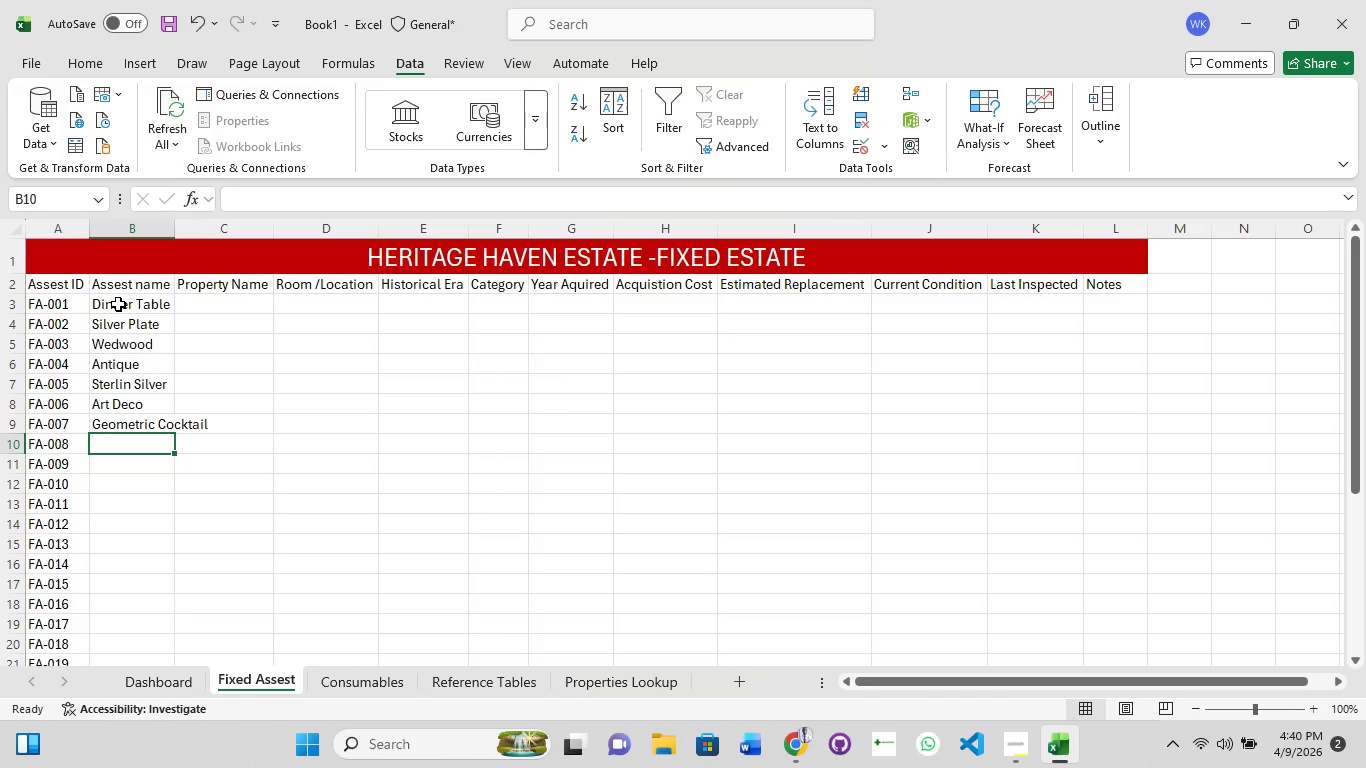 
type(ZebraPrint)
 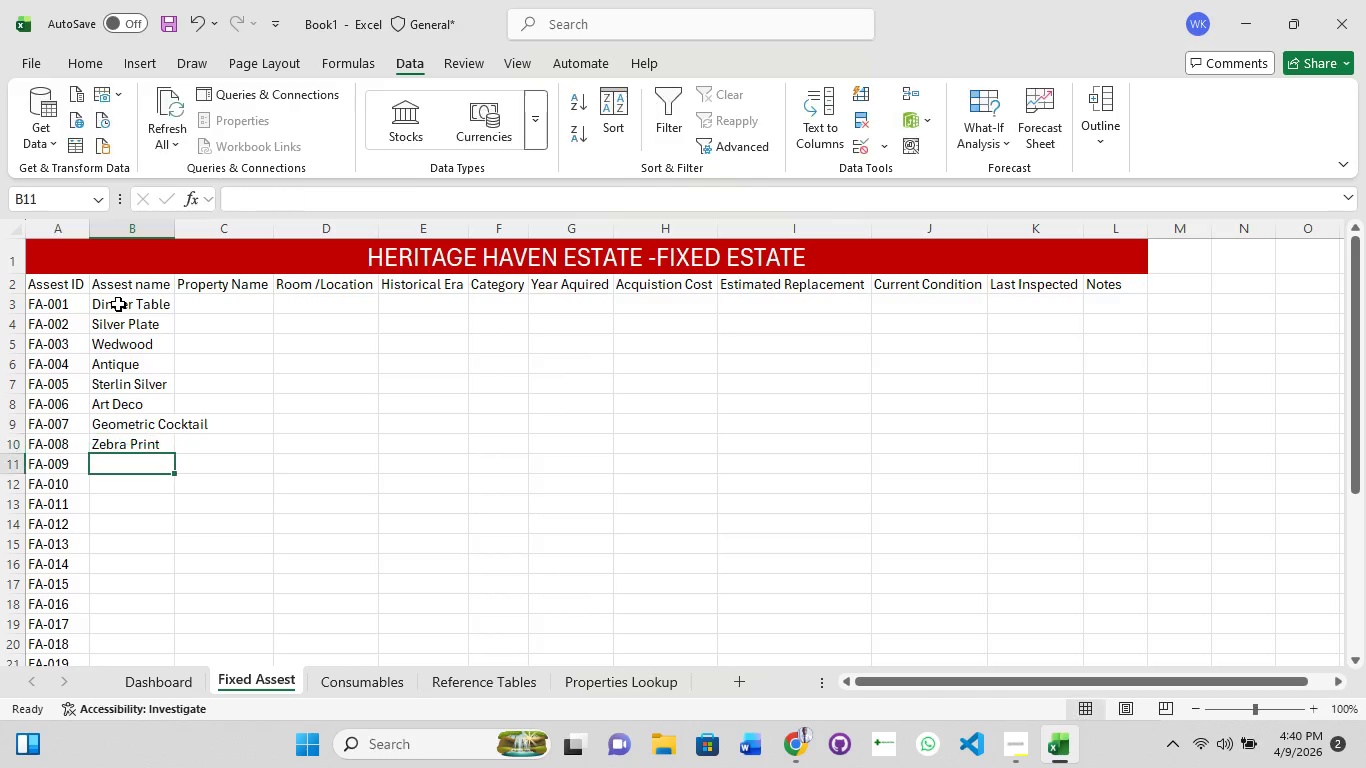 
hold_key(key=Space, duration=0.31)
 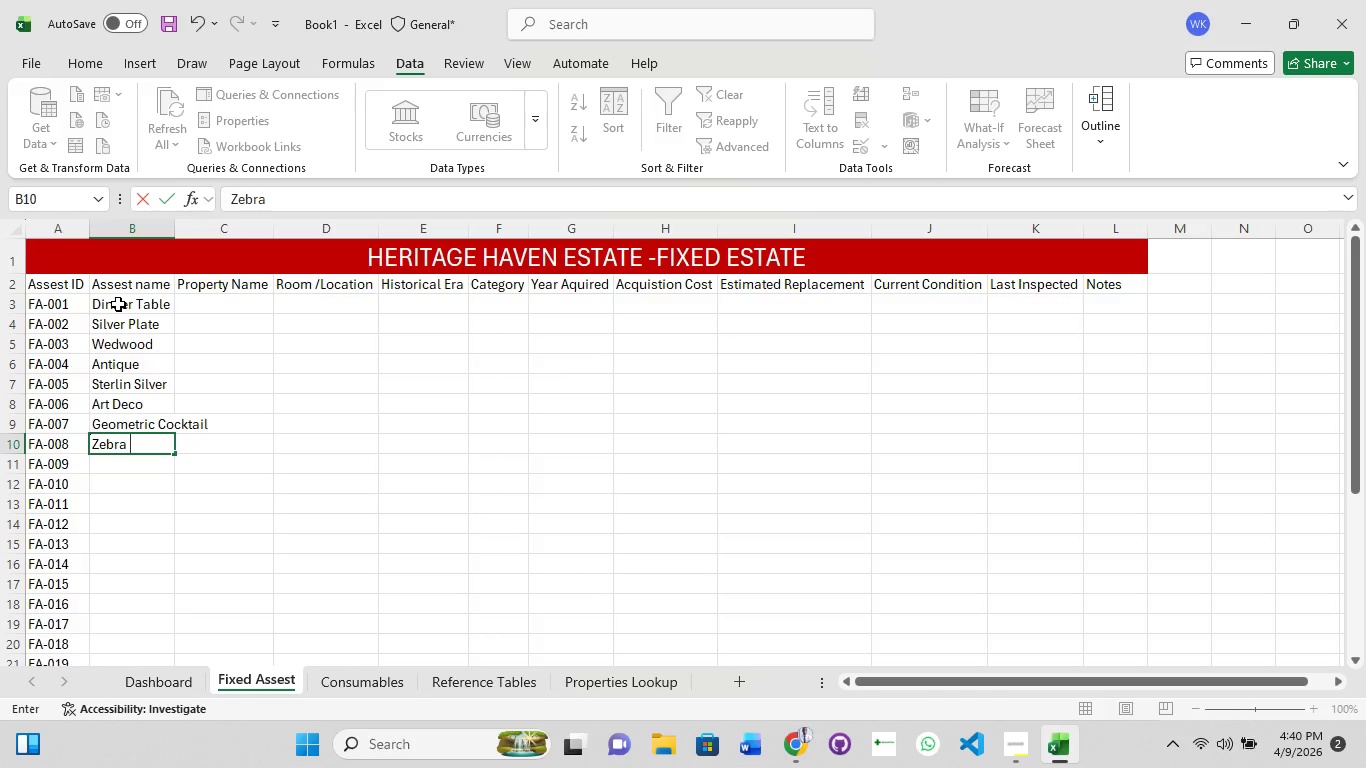 
key(Enter)
 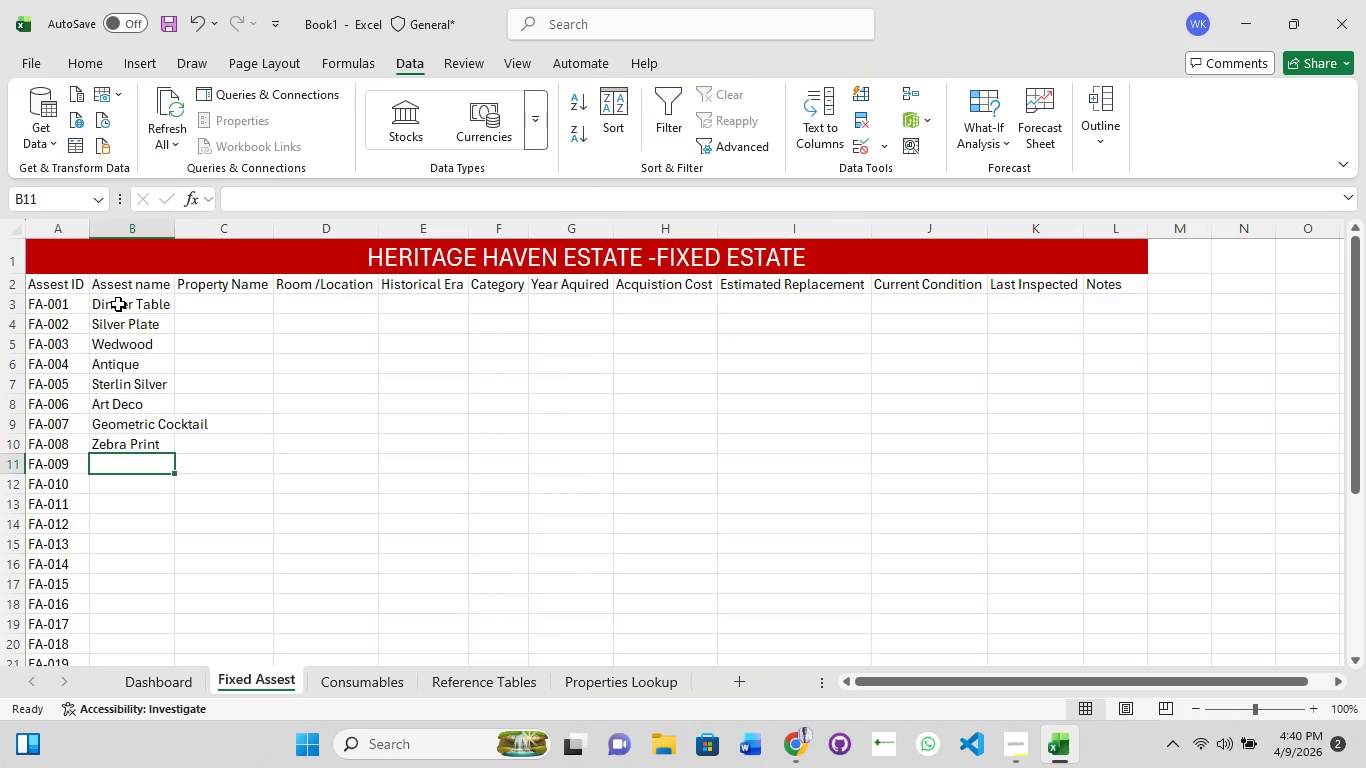 
type(Chrome Trolley)
 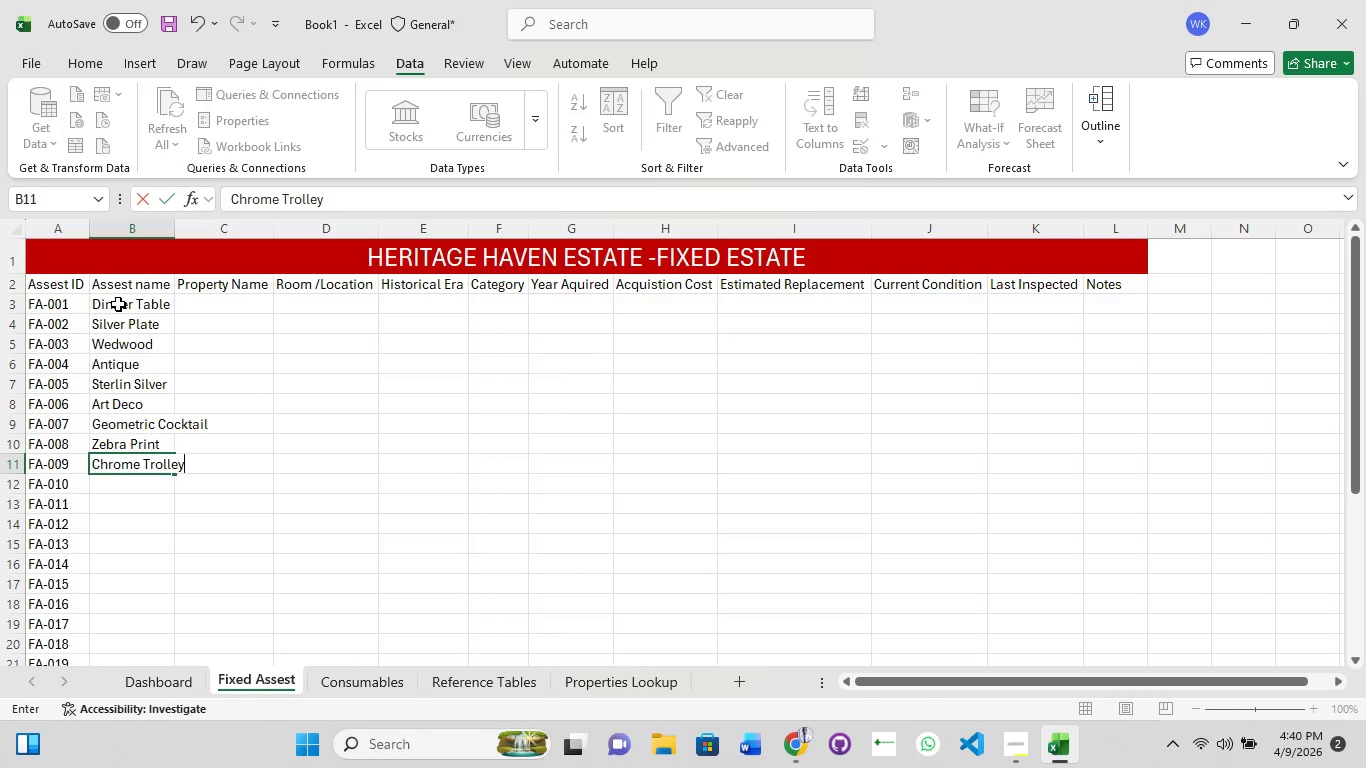 
key(Enter)
 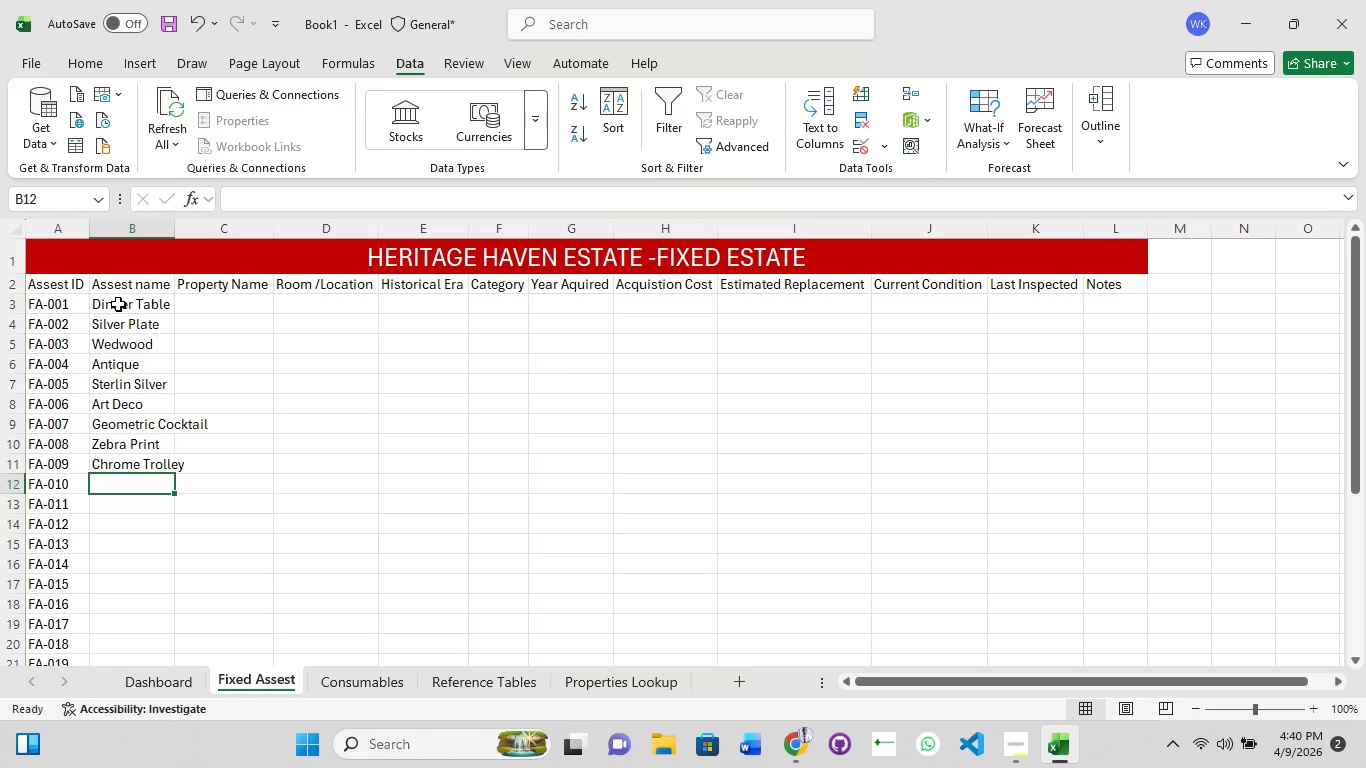 
type(Blue glass pot)
 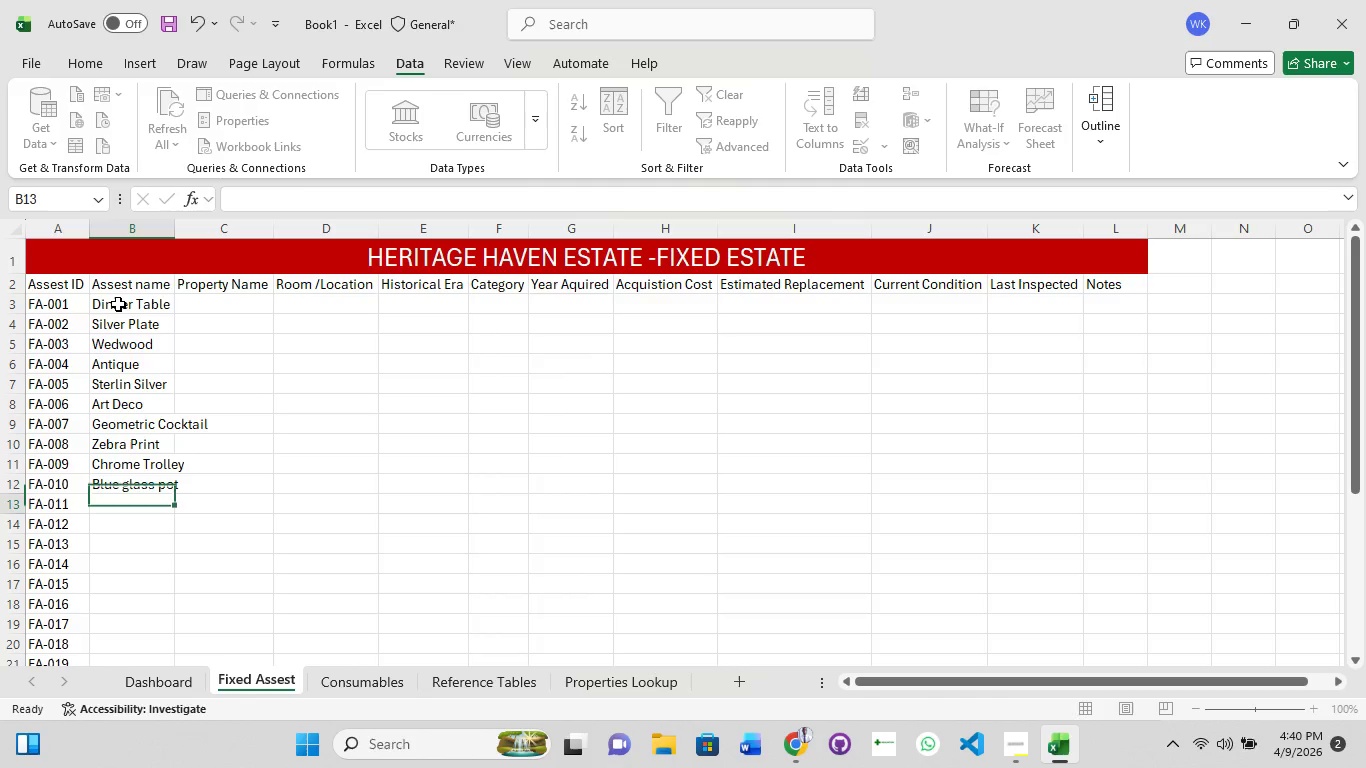 
key(Enter)
 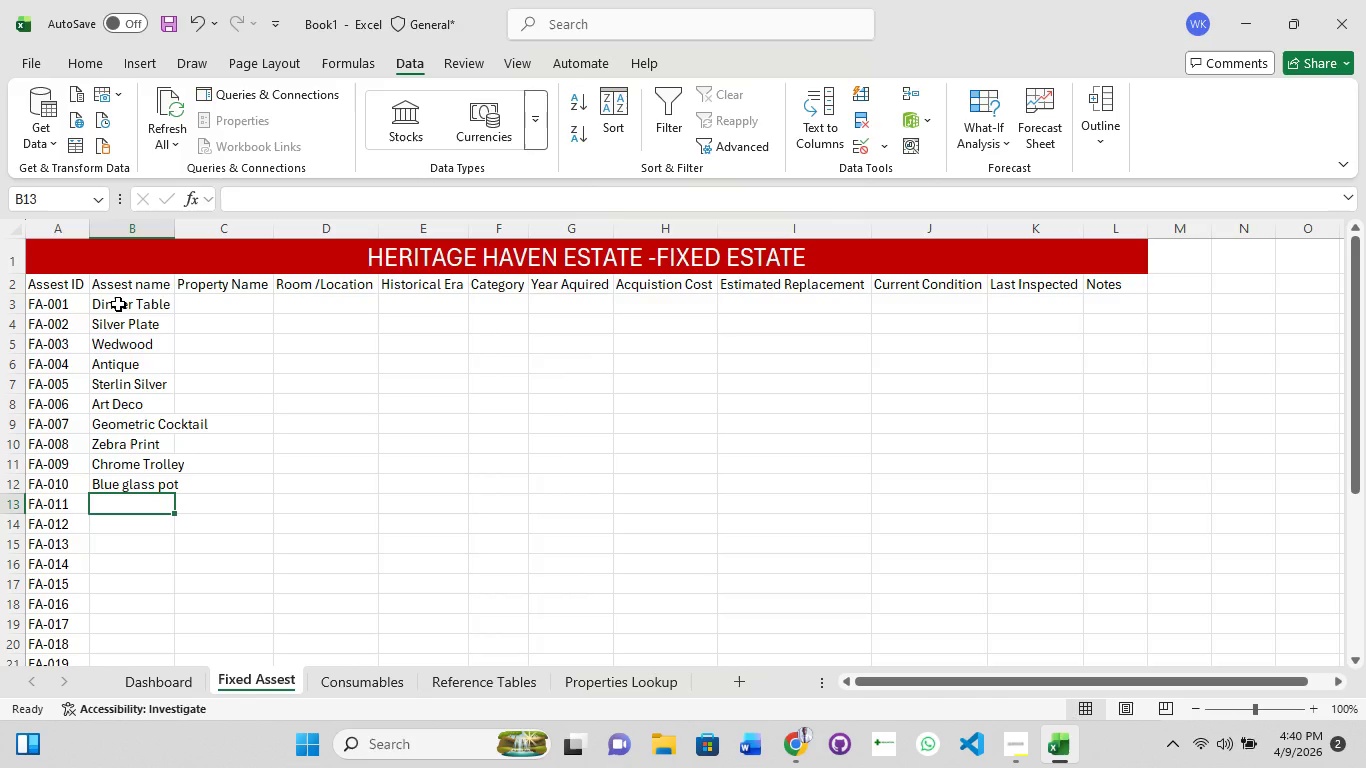 
wait(8.08)
 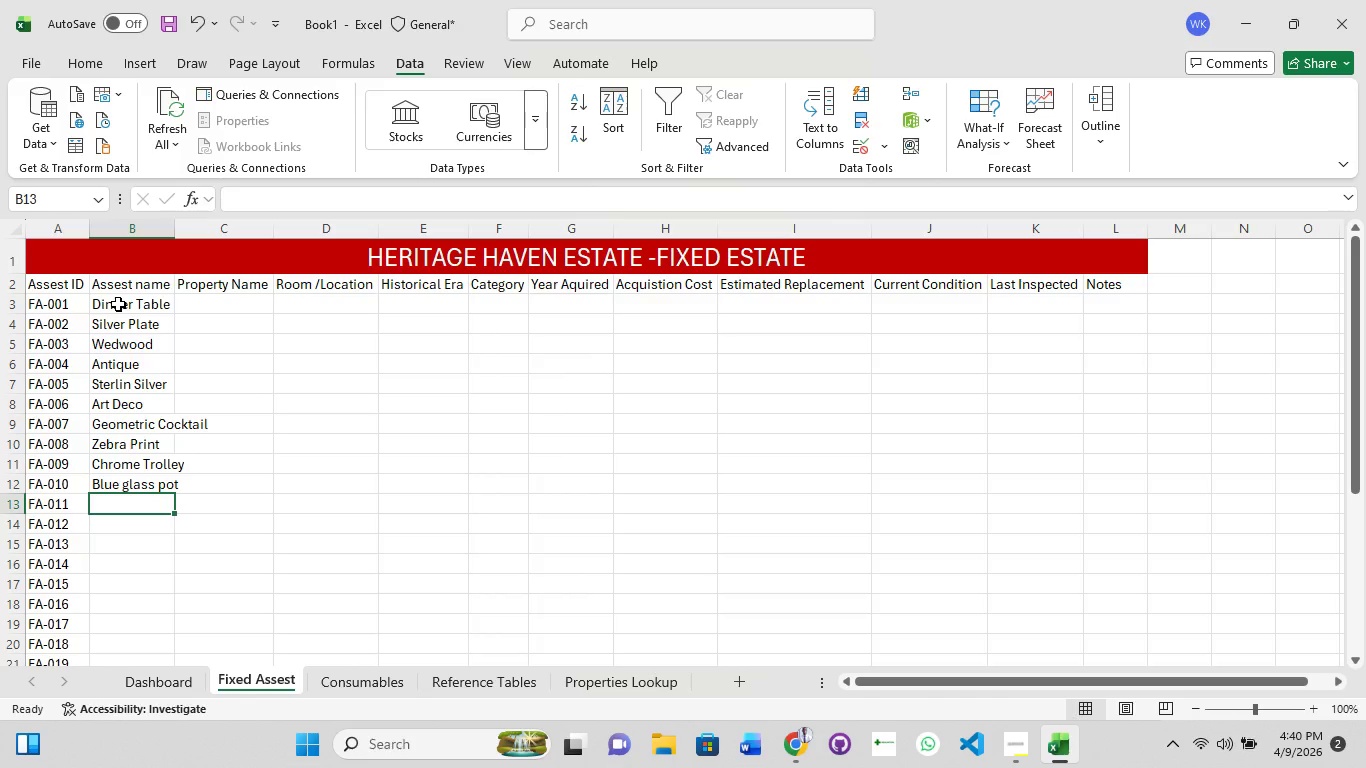 
type(ARCo DEsigns)
 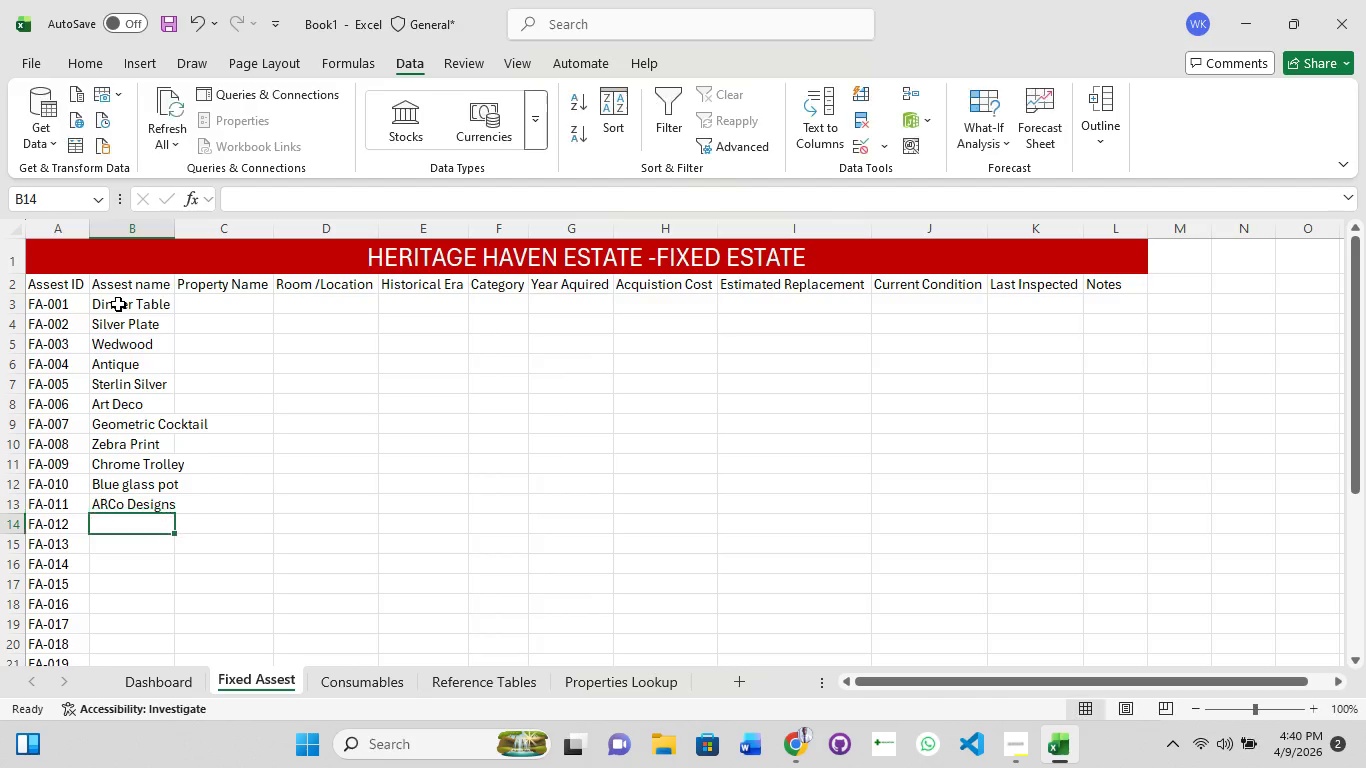 
 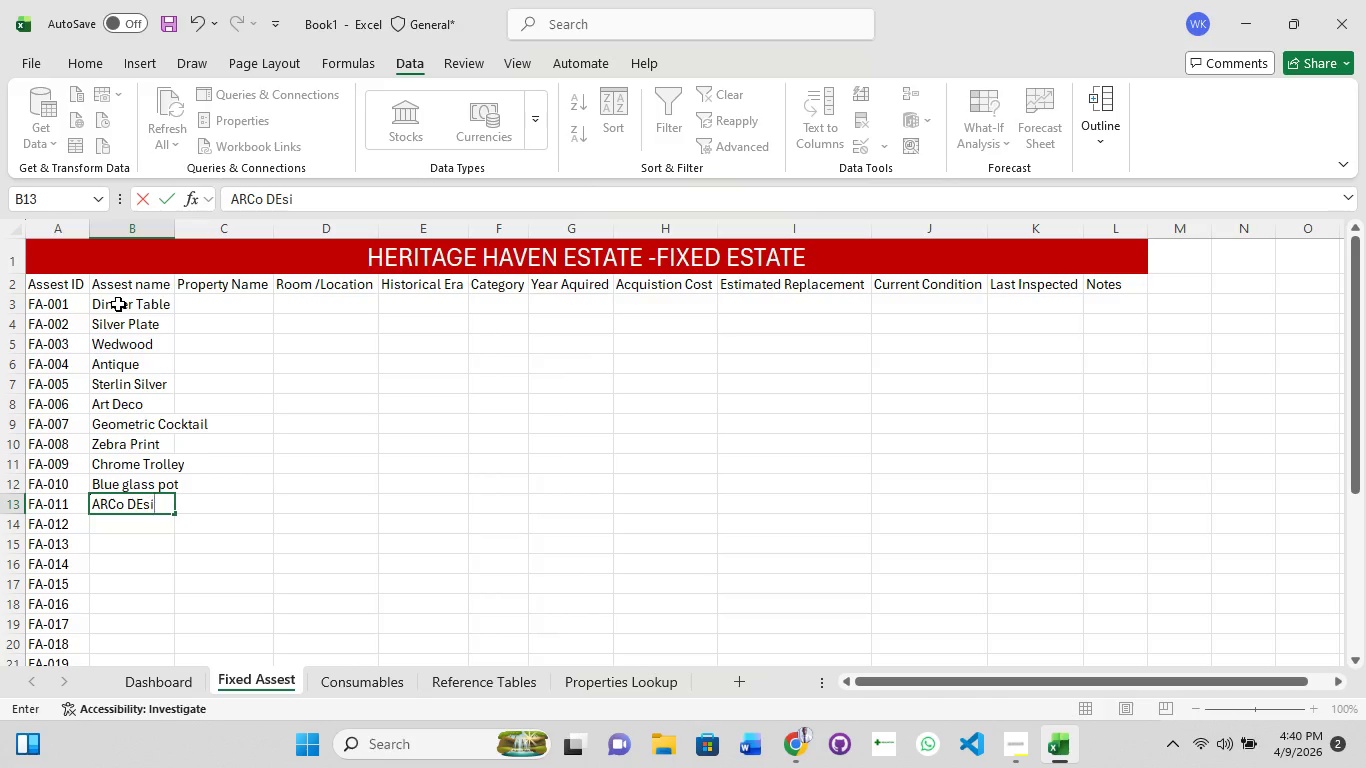 
key(Enter)
 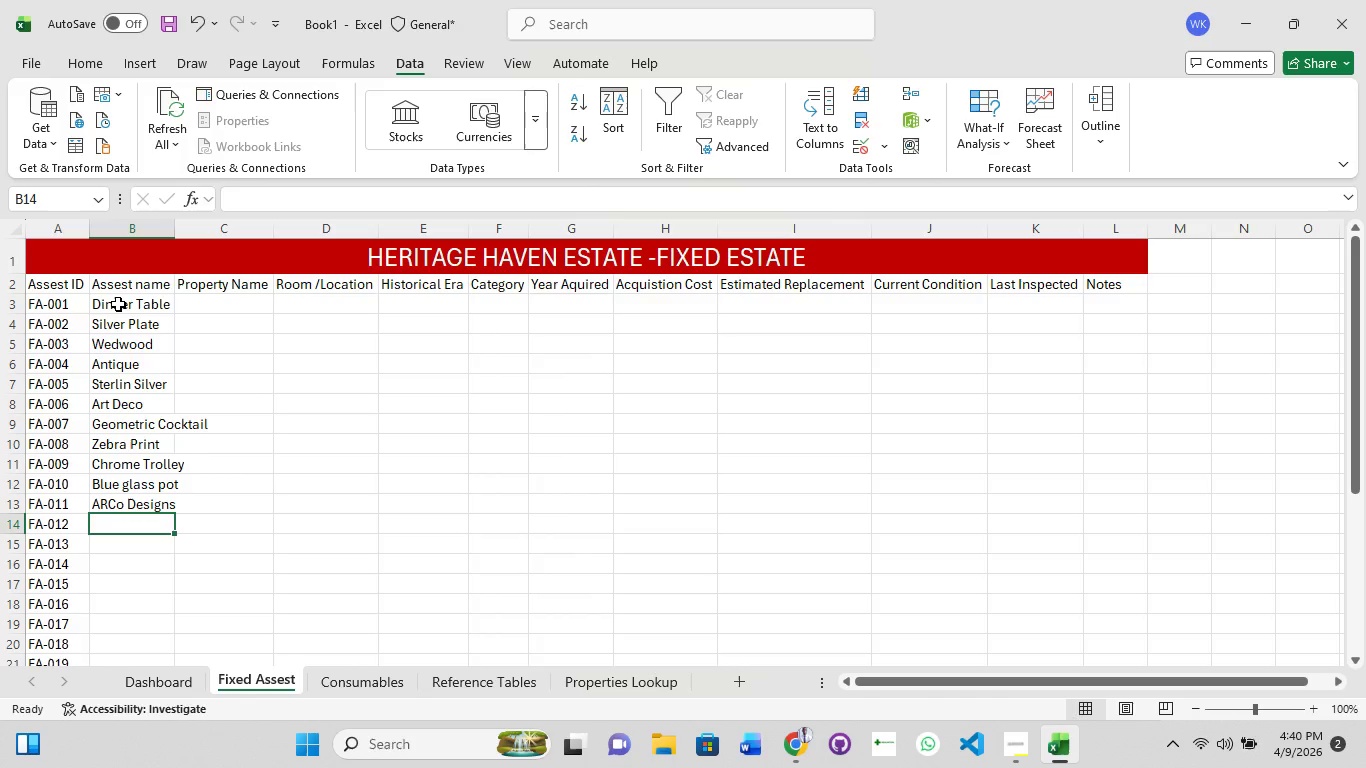 
type(Forever YOur Antiqy)
key(Backspace)
type(ue)
 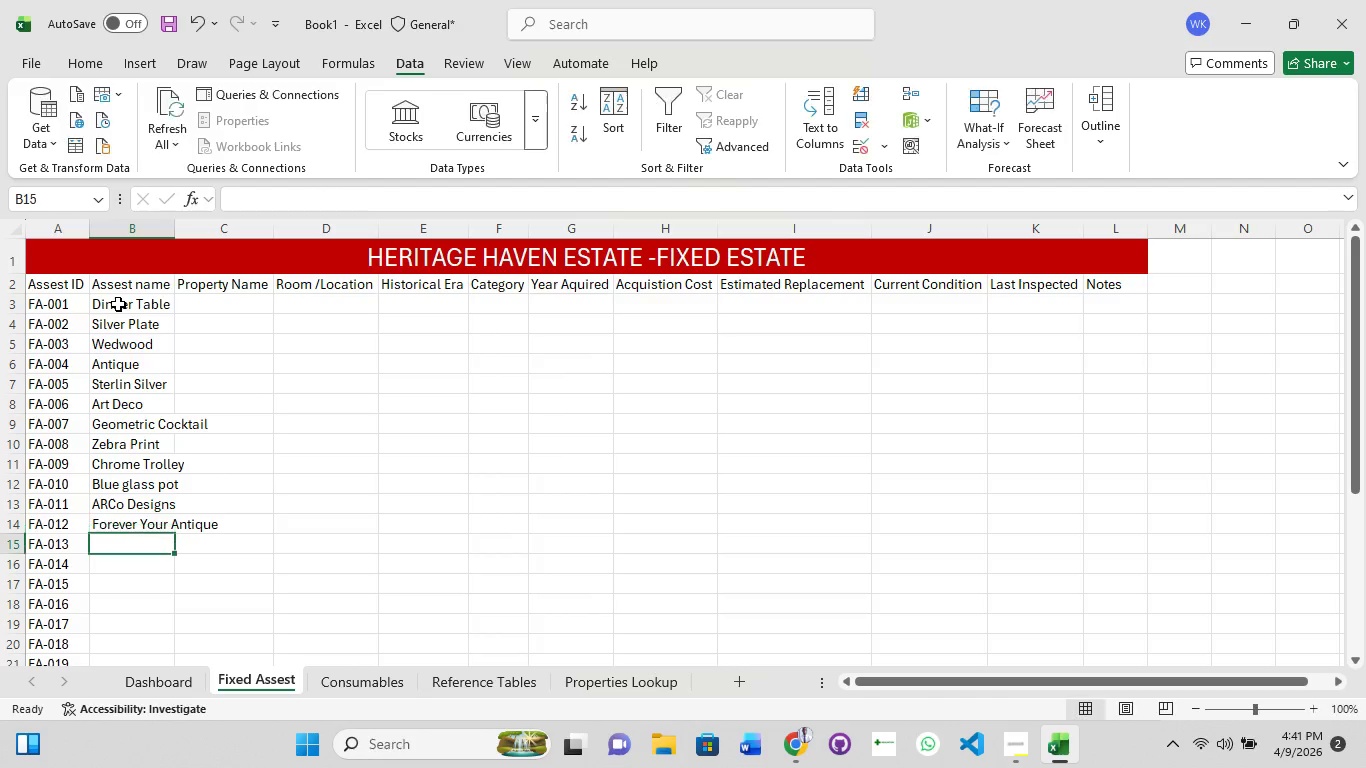 
 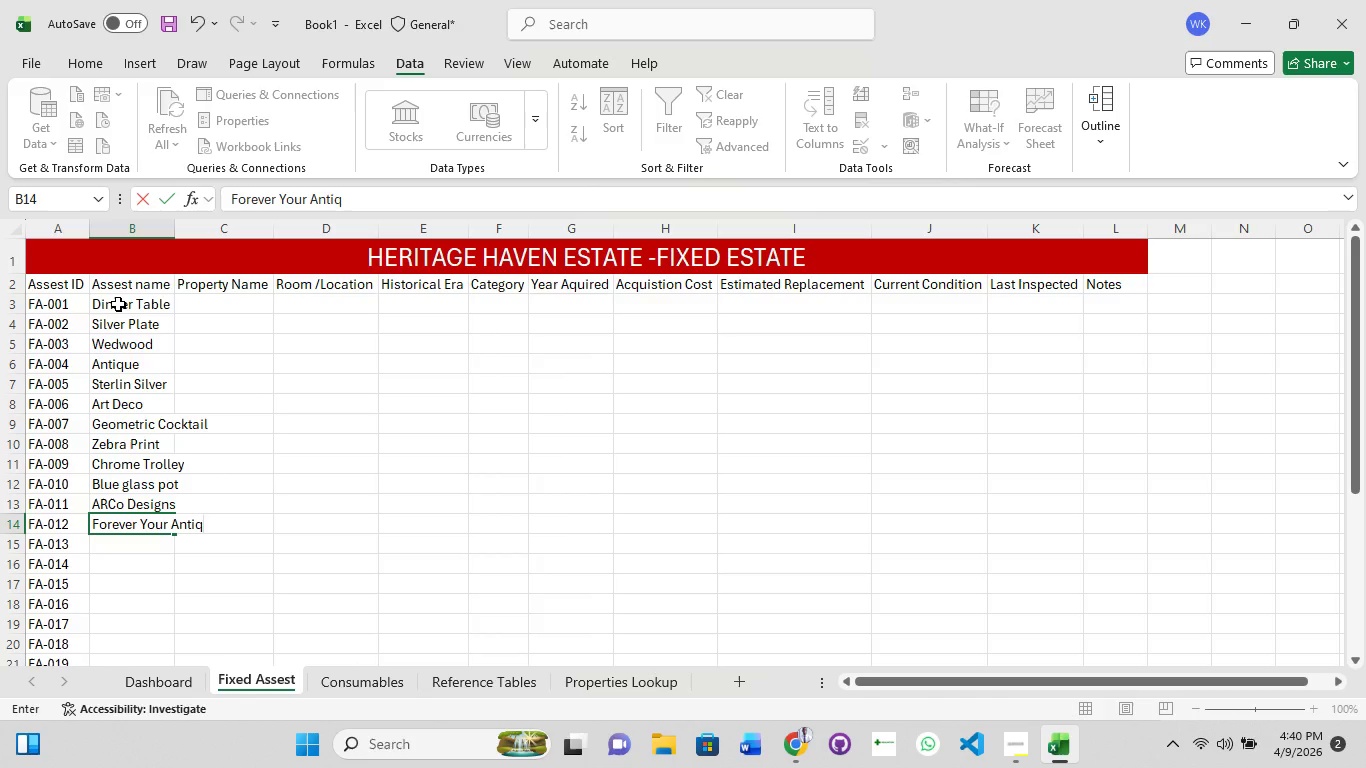 
key(Enter)
 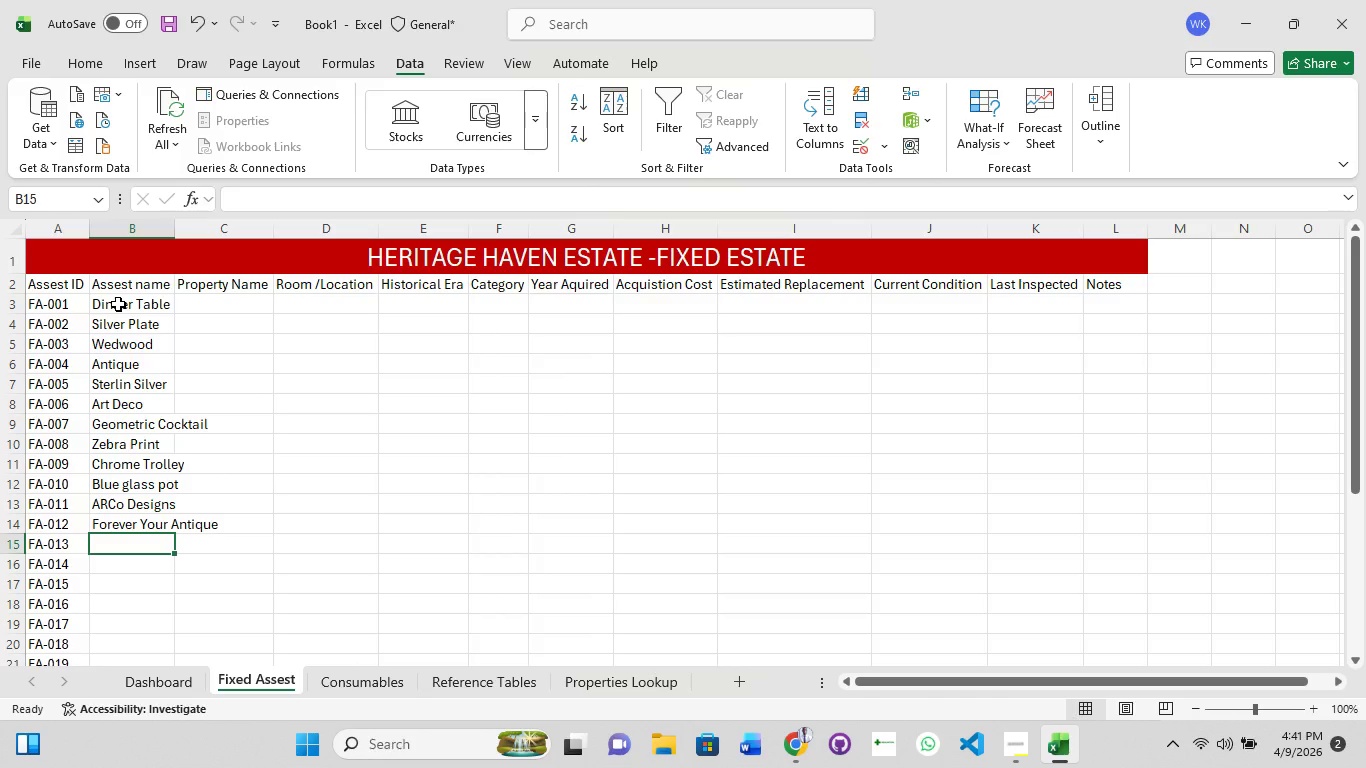 
type(D)
key(Backspace)
type(Brus)
key(Backspace)
key(Backspace)
key(Backspace)
key(Backspace)
key(Backspace)
type(Brushing)
 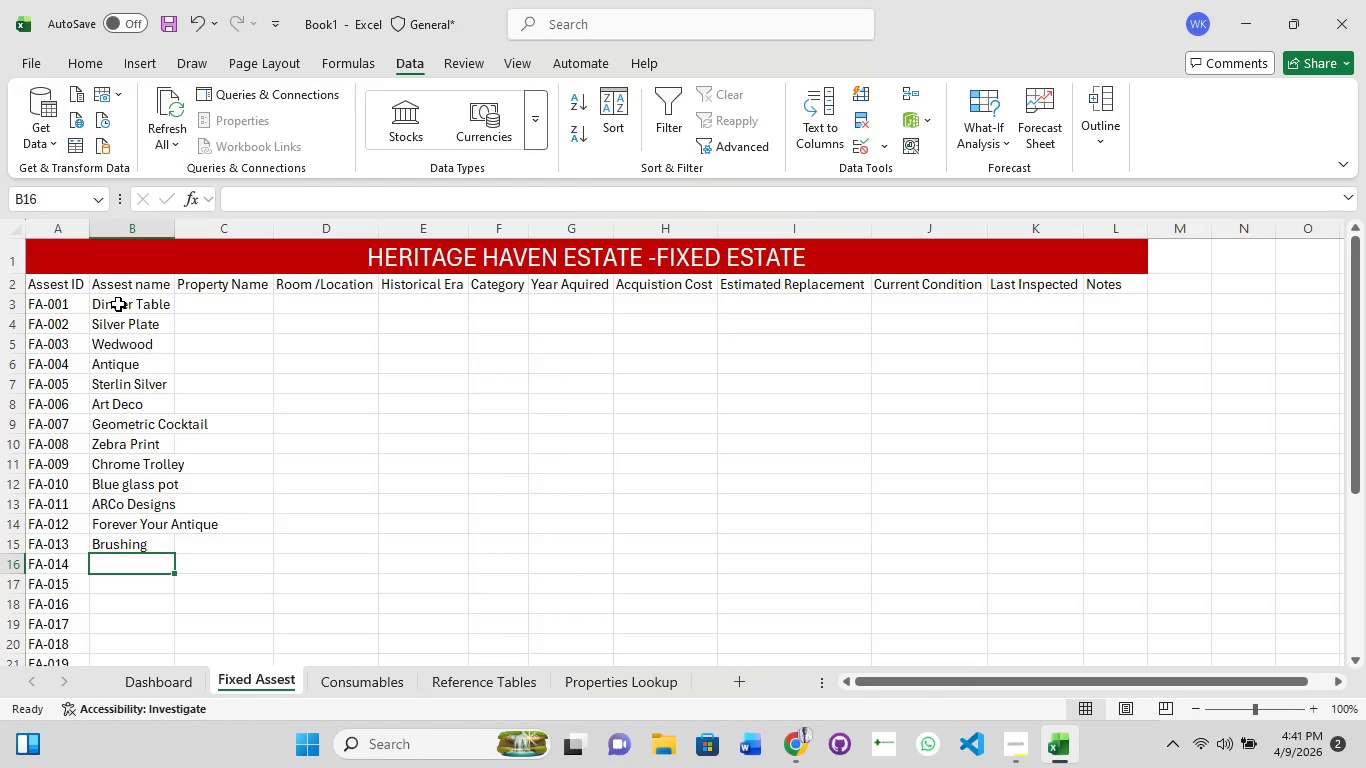 
 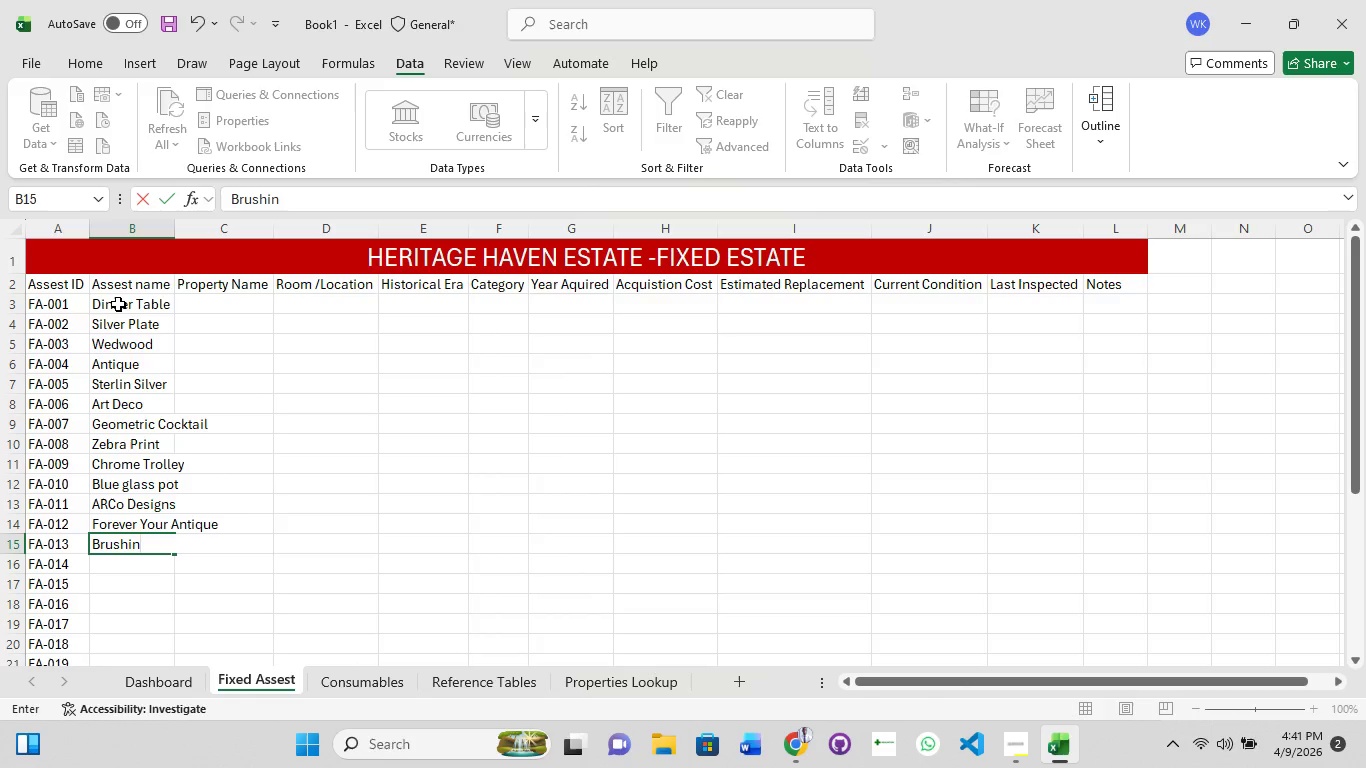 
key(Enter)
 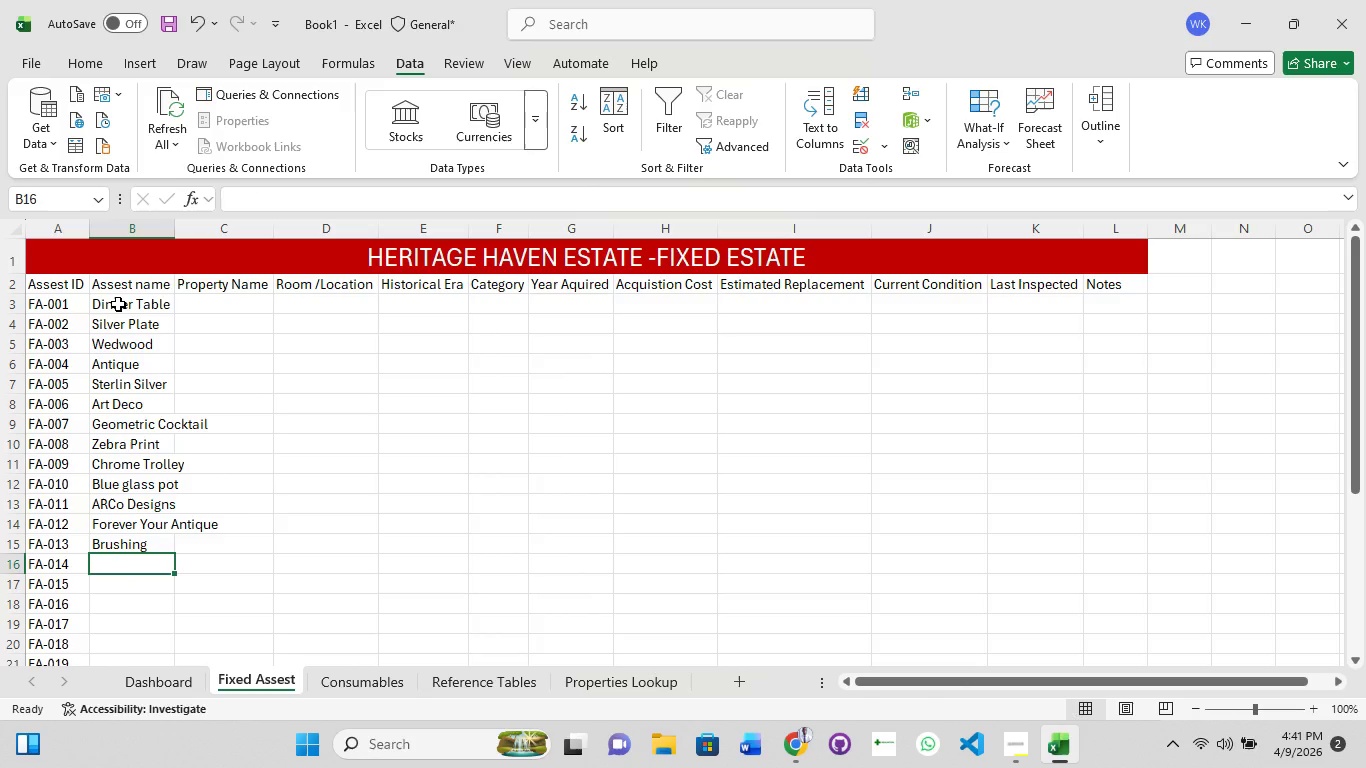 
hold_key(key=ShiftRight, duration=1.5)
 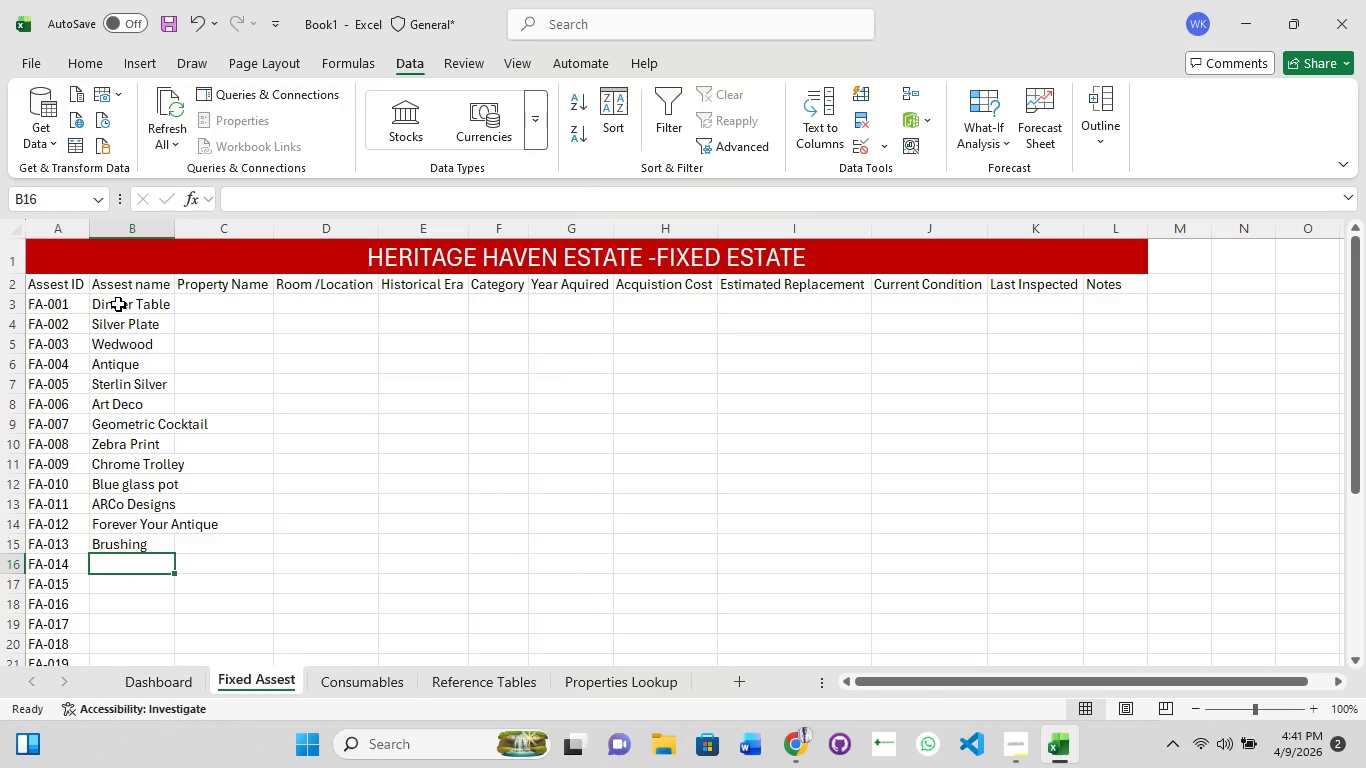 
hold_key(key=ShiftRight, duration=1.52)
 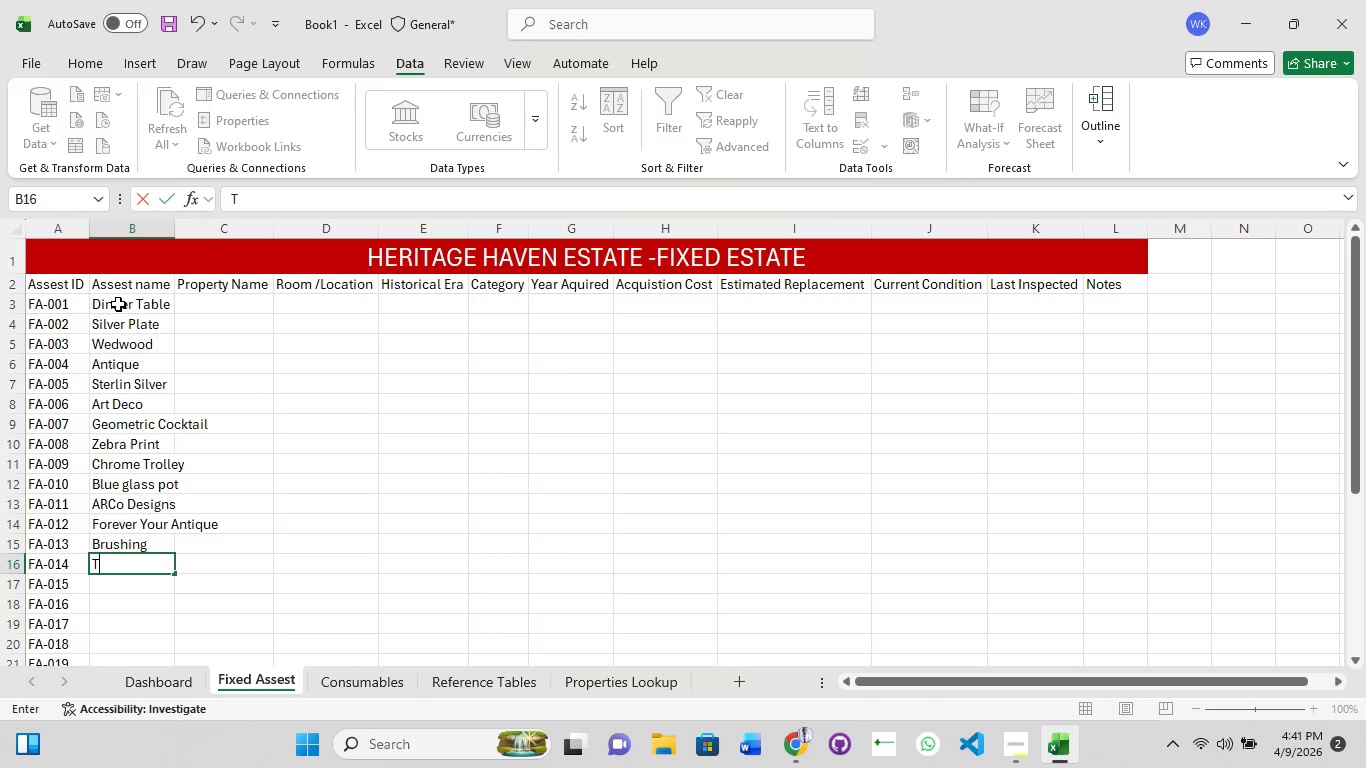 
type(TEa)
key(Backspace)
key(Backspace)
type(ea Service)
 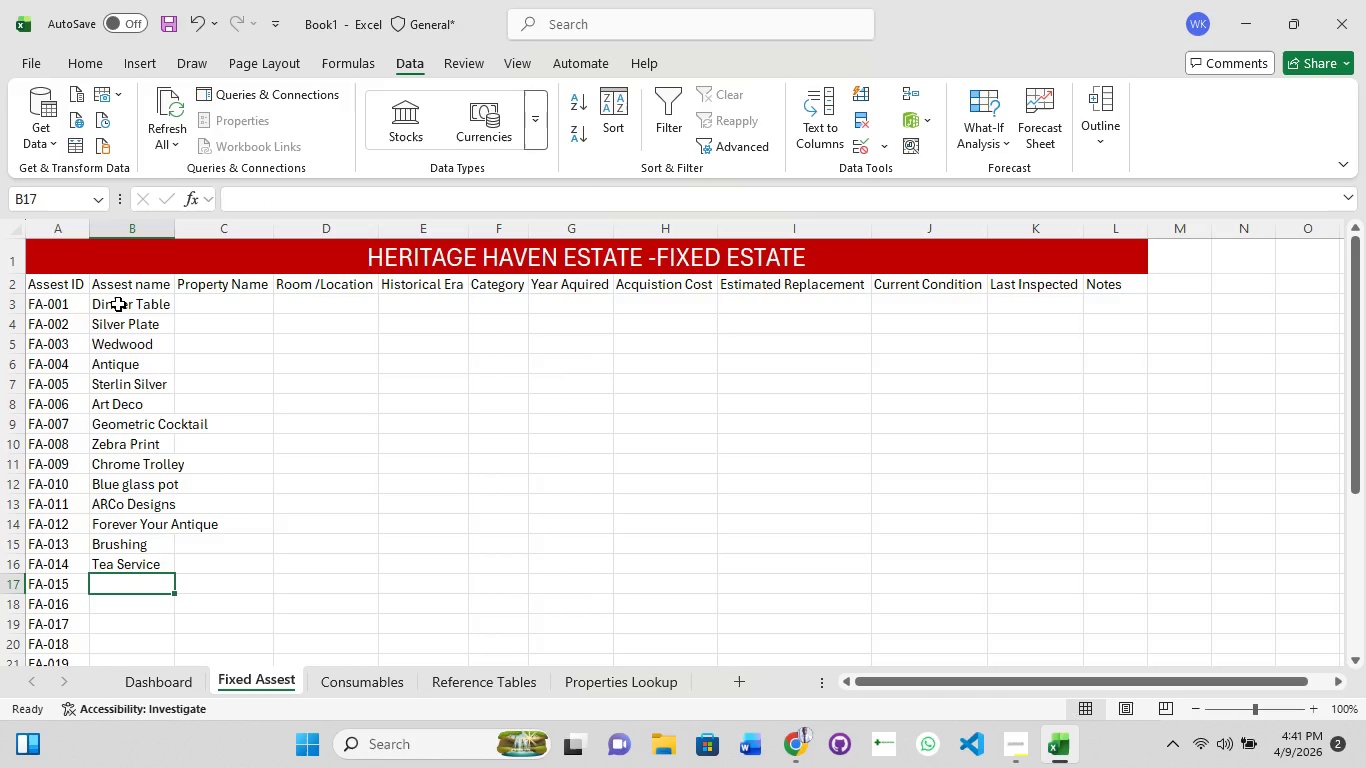 
 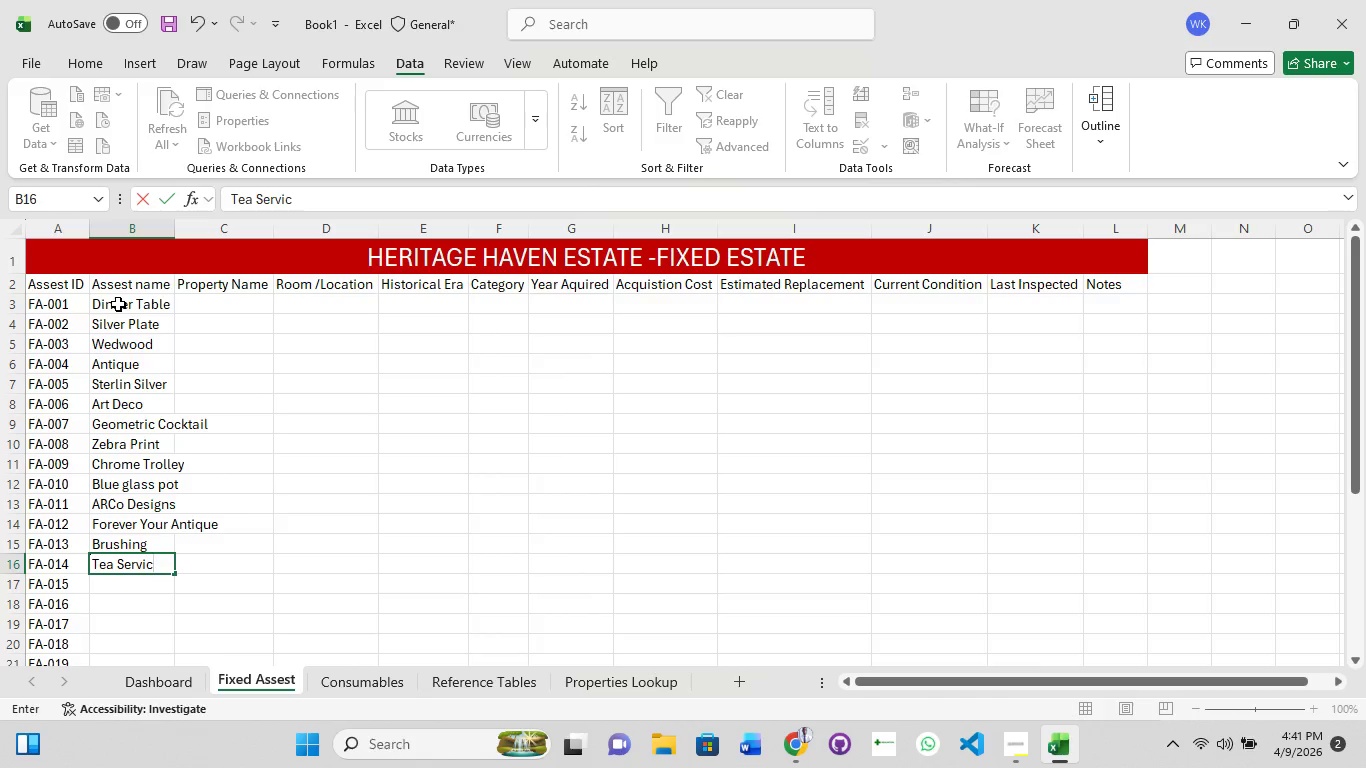 
key(Enter)
 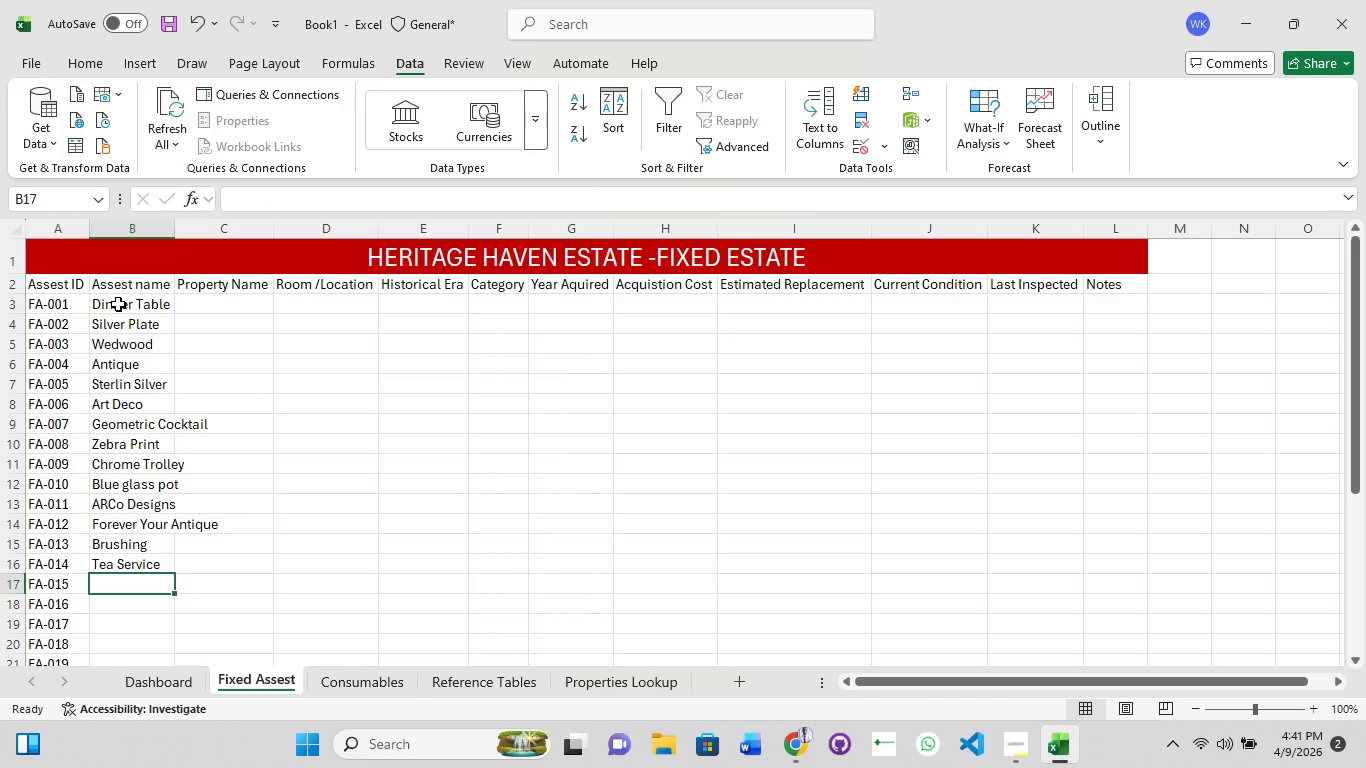 
type(Cast Iron)
 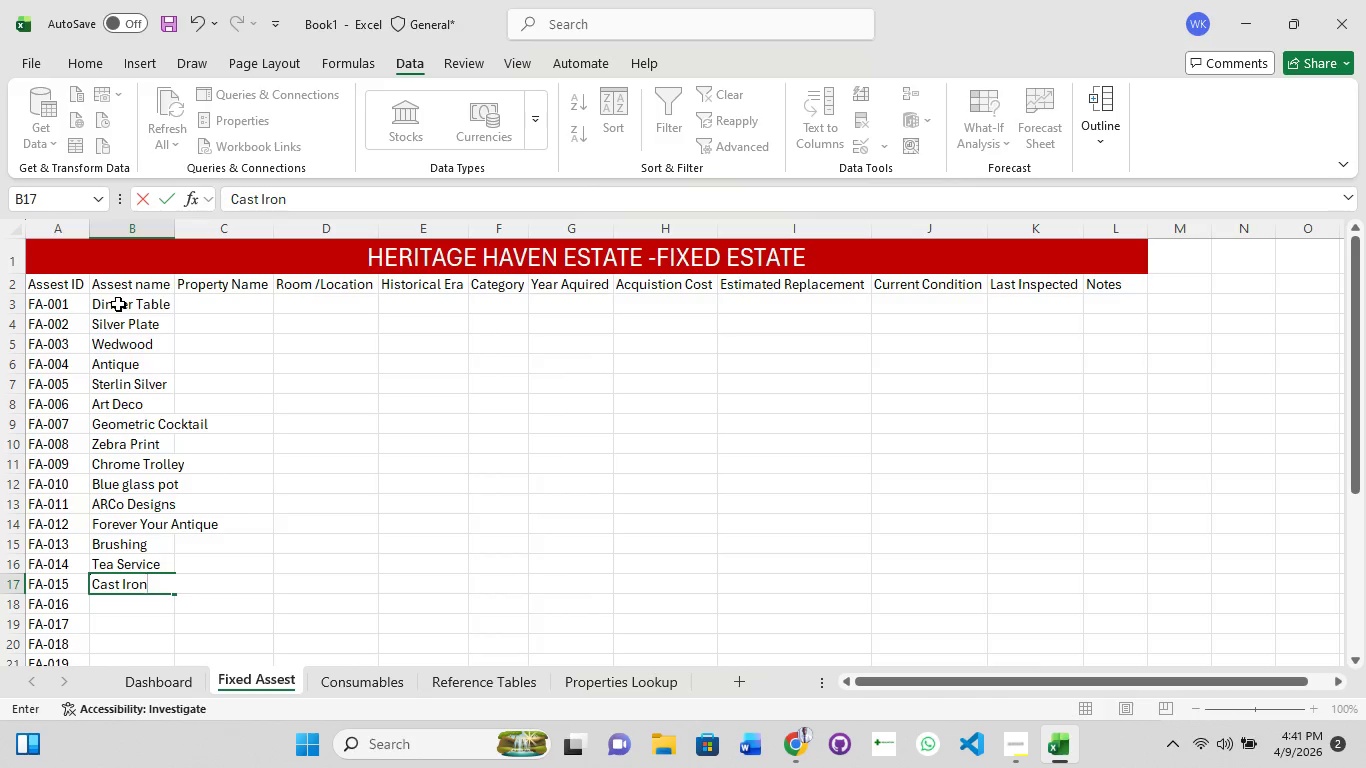 
key(Enter)
 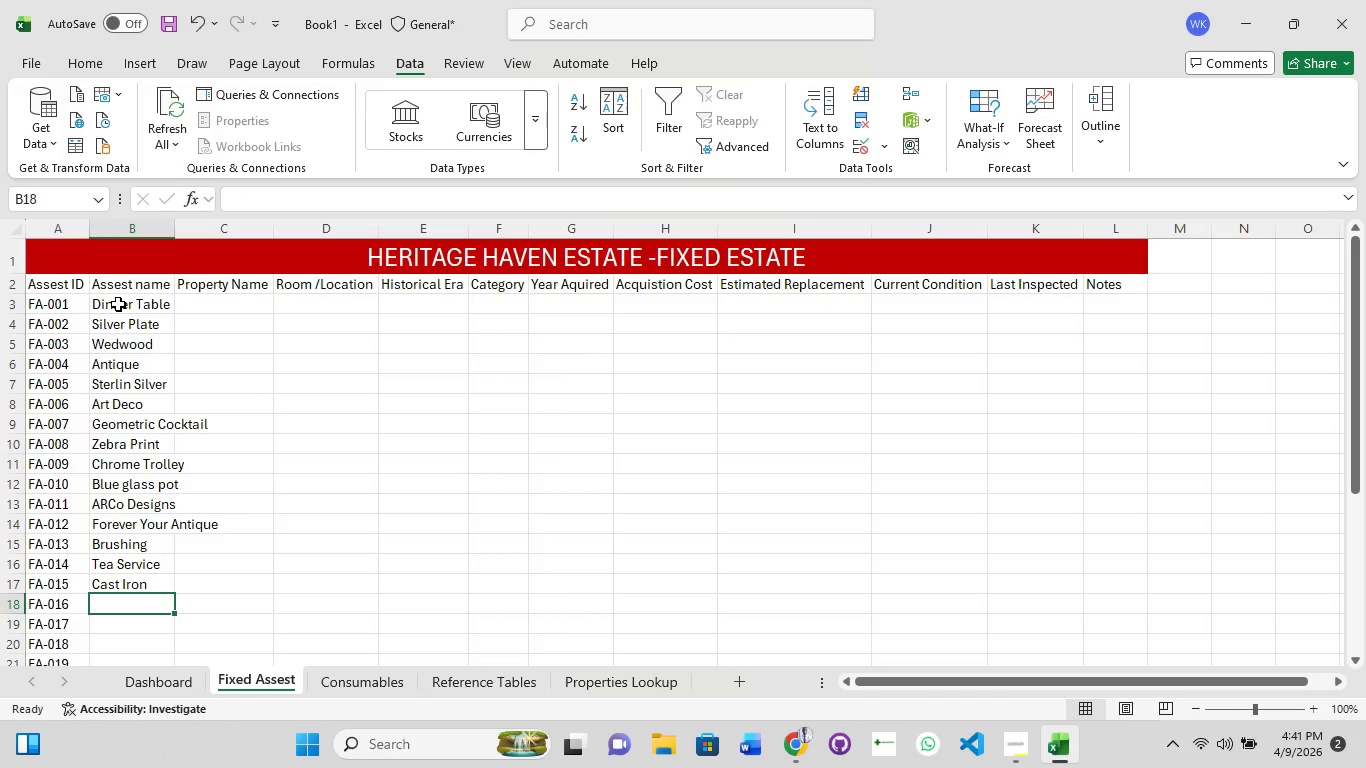 
type(AE)
key(Backspace)
type(rt DEco)
 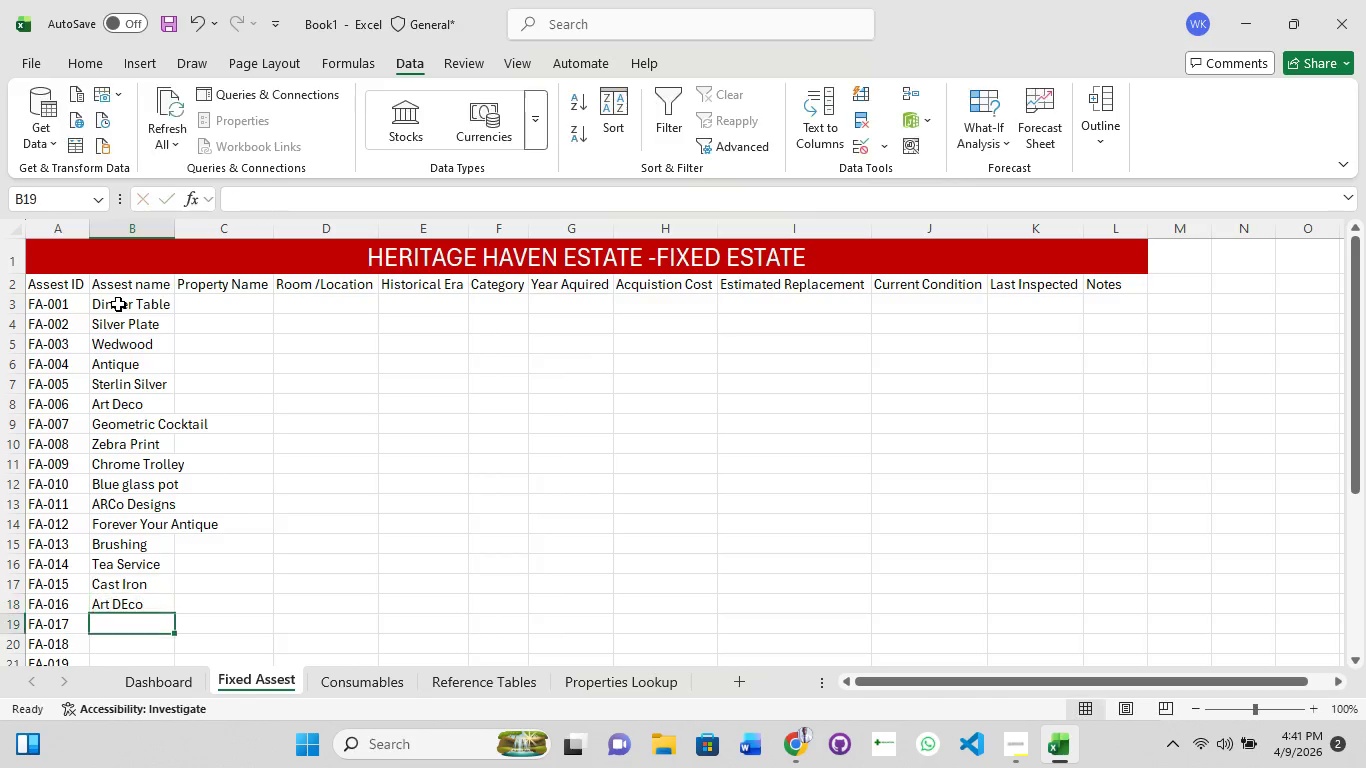 
 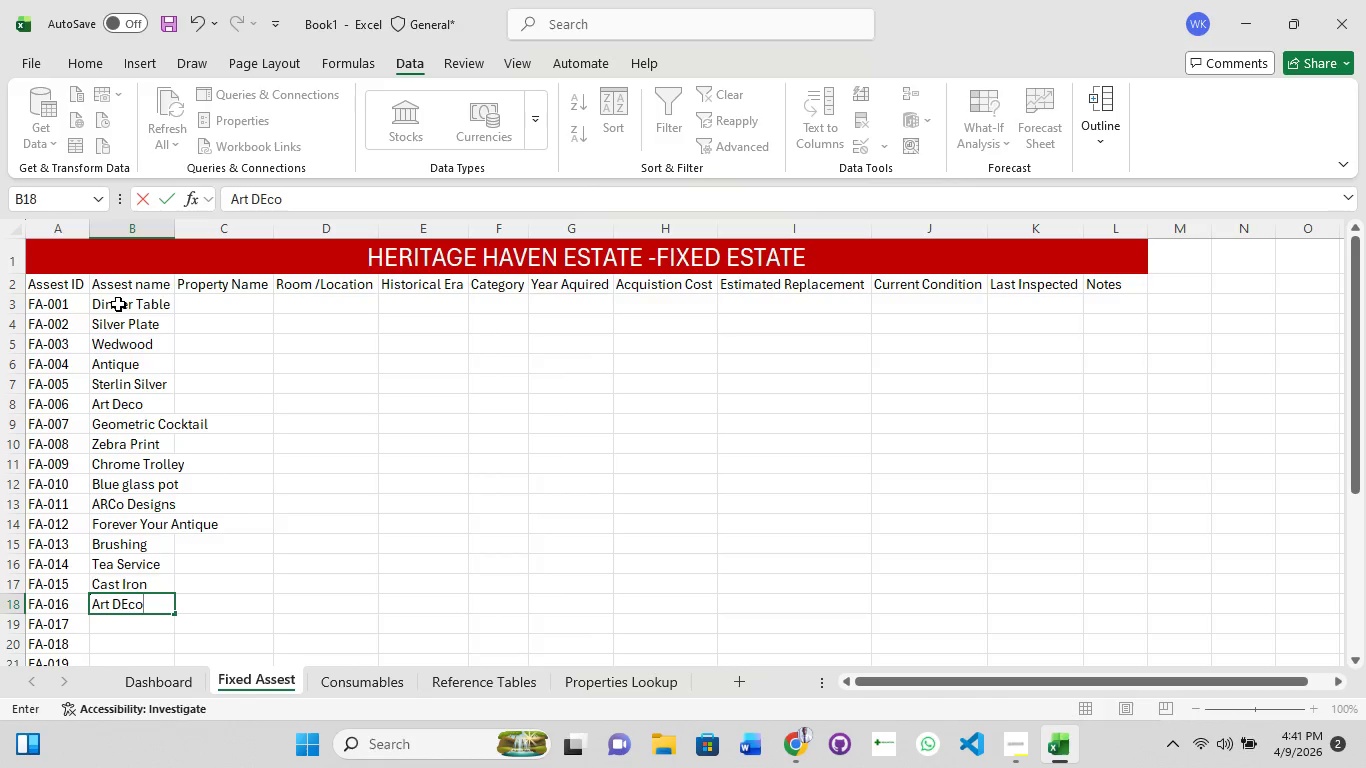 
key(Enter)
 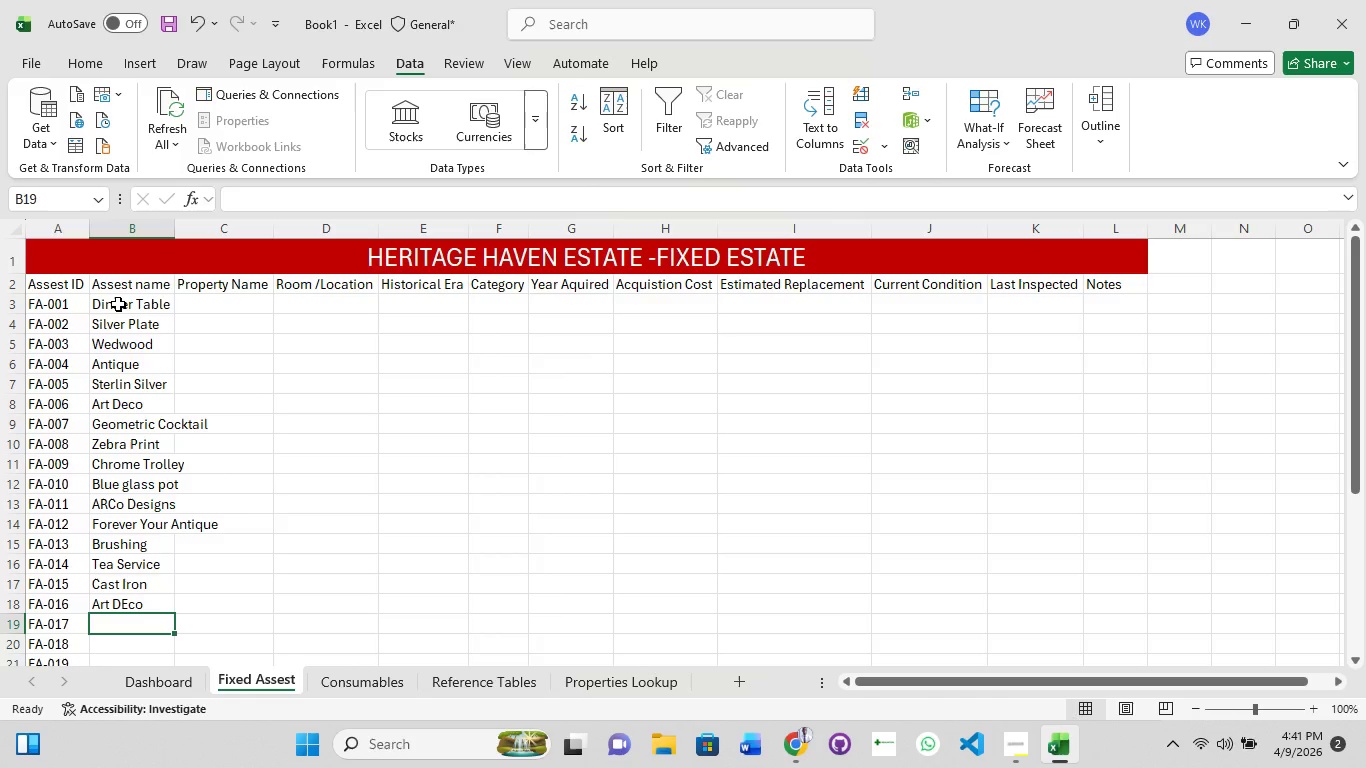 
wait(5.77)
 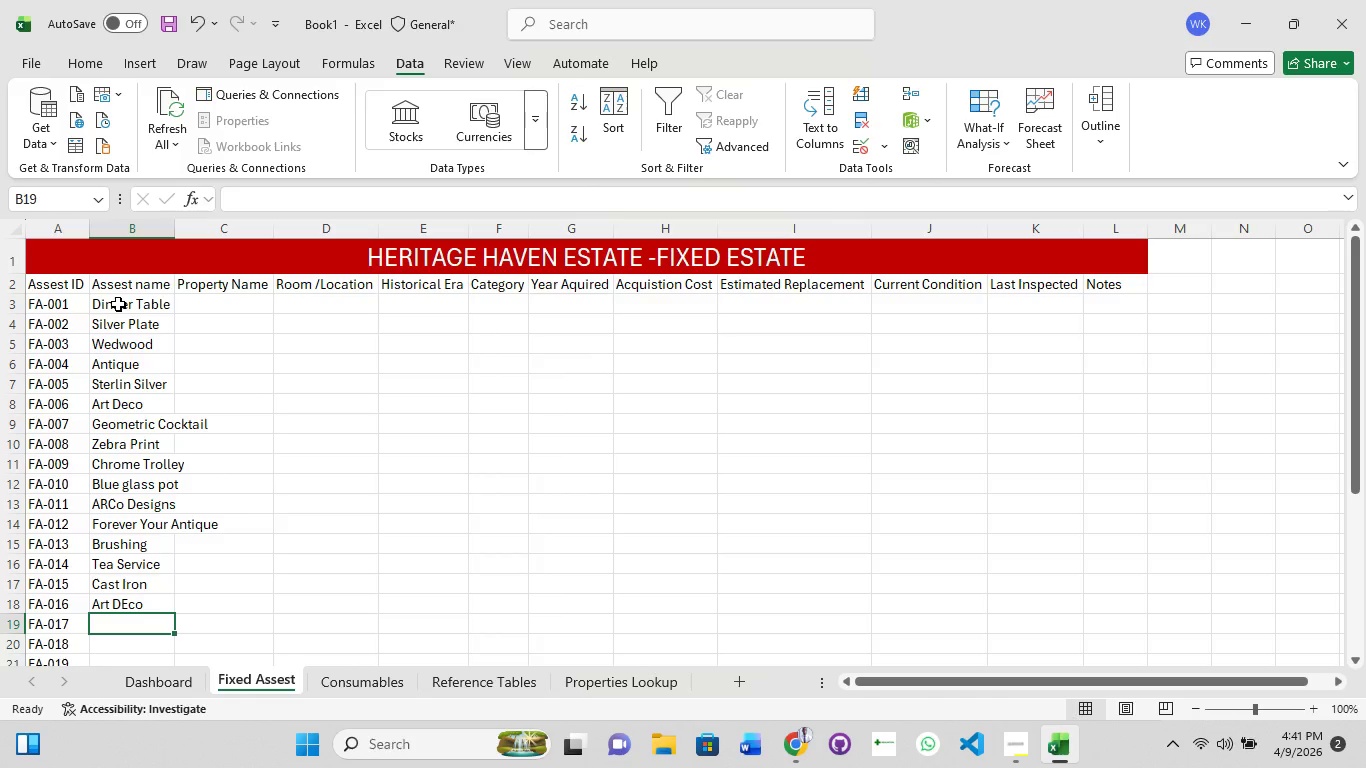 
left_click([120, 433])
 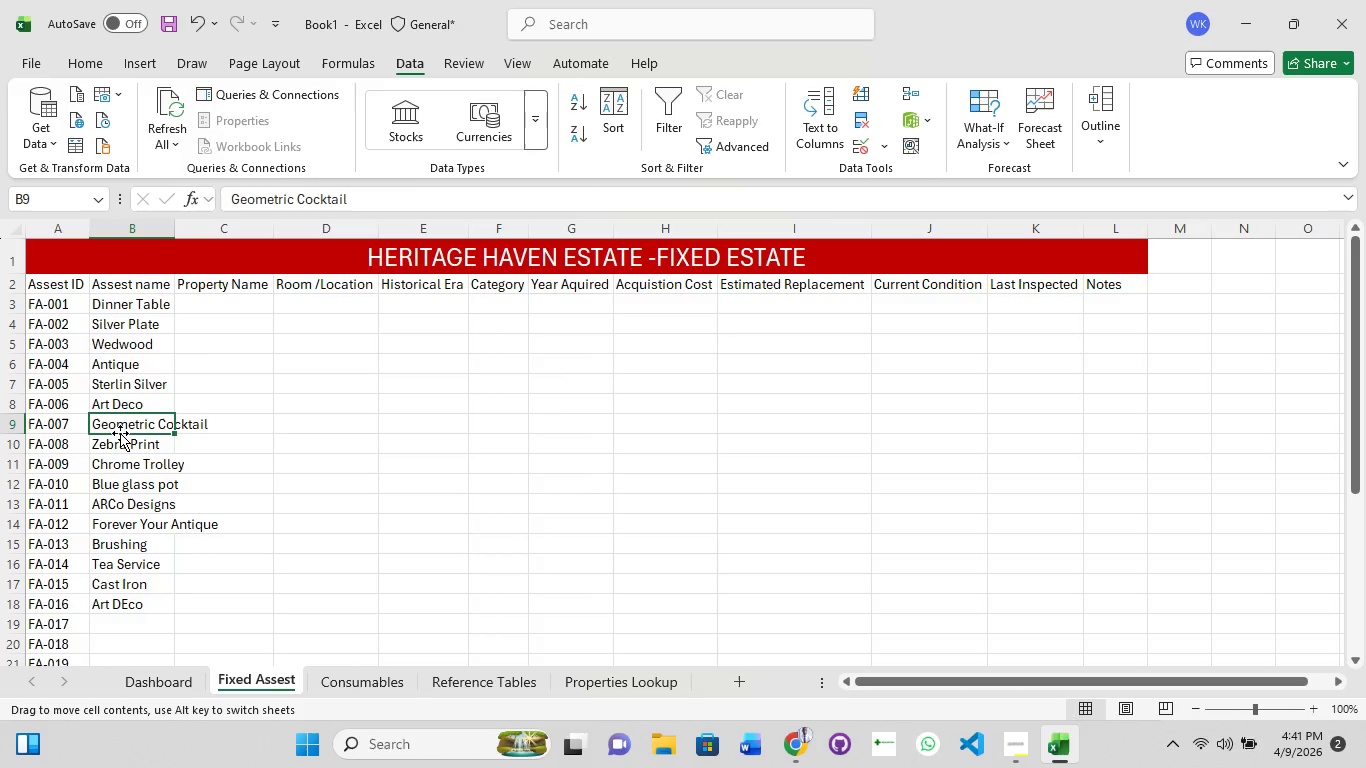 
double_click([120, 433])
 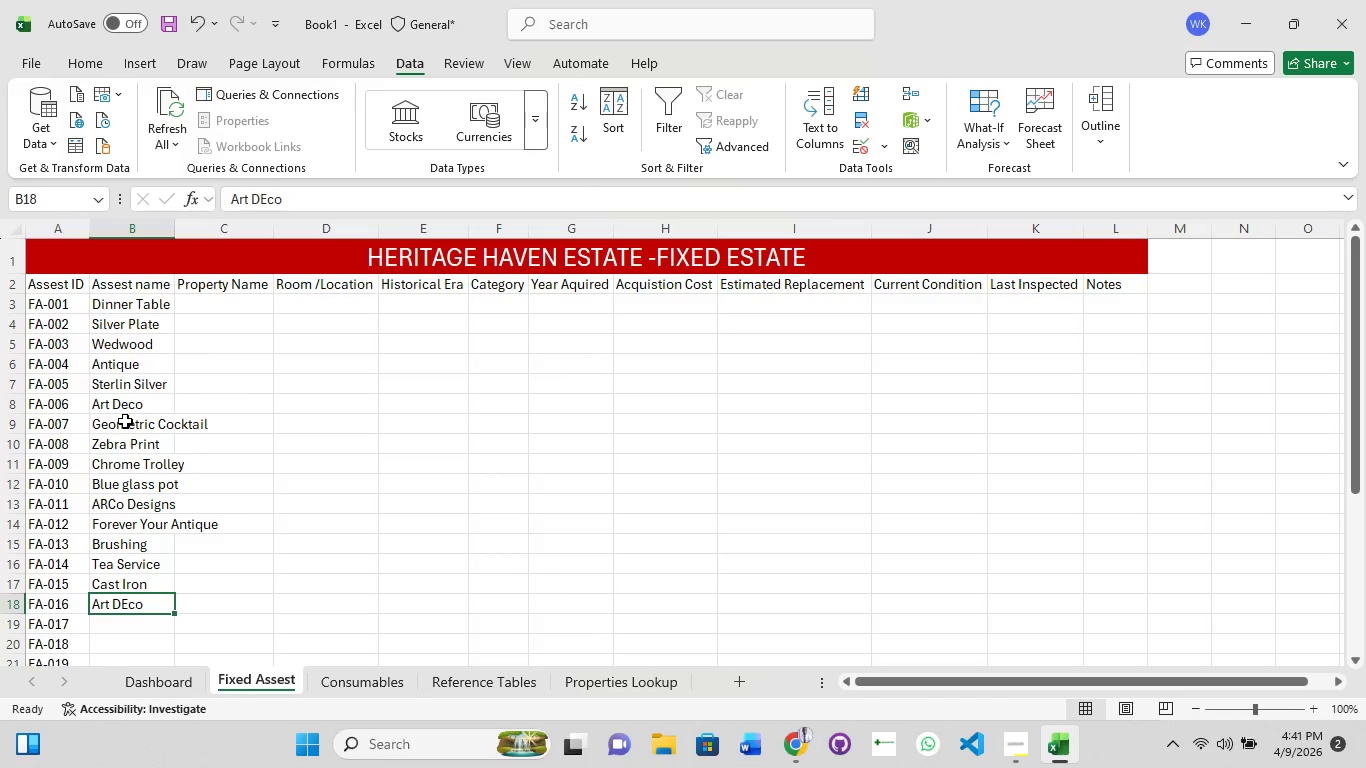 
double_click([125, 422])
 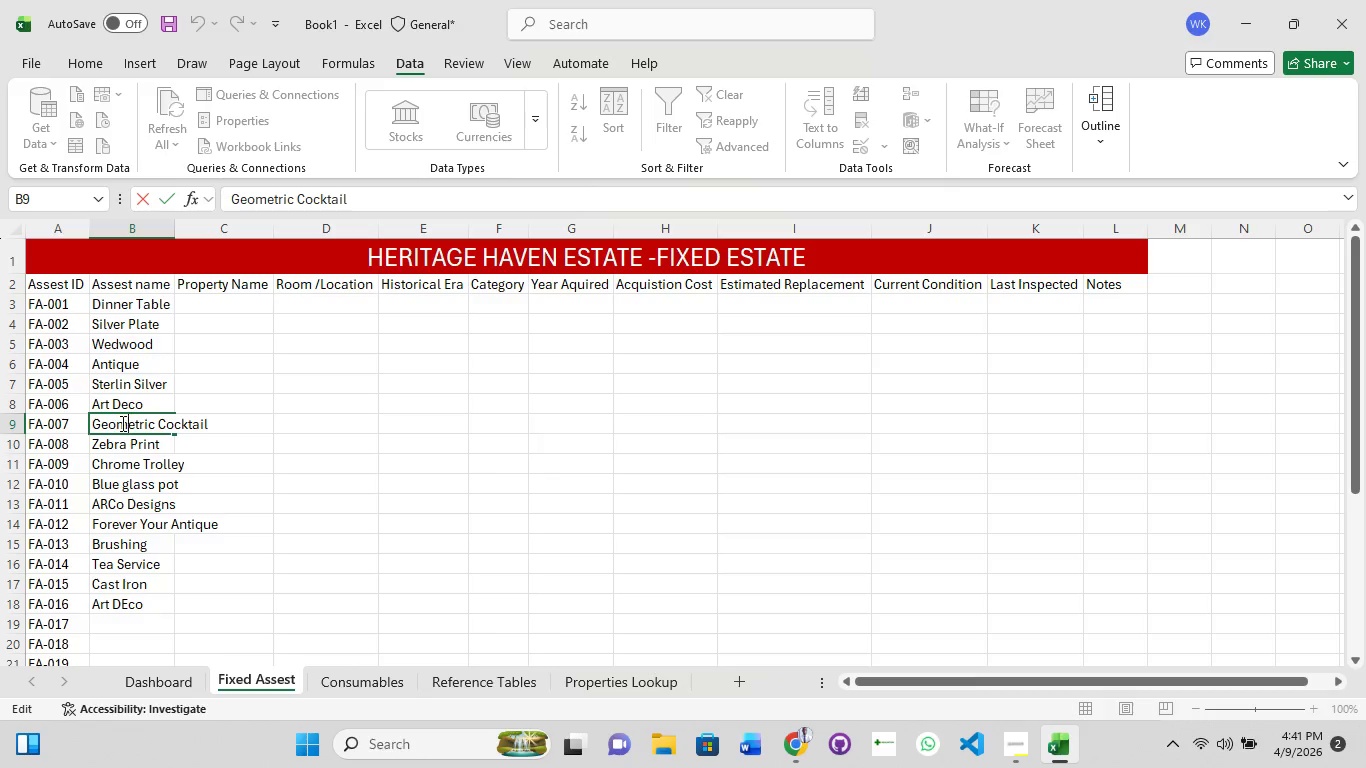 
key(Control+A)
 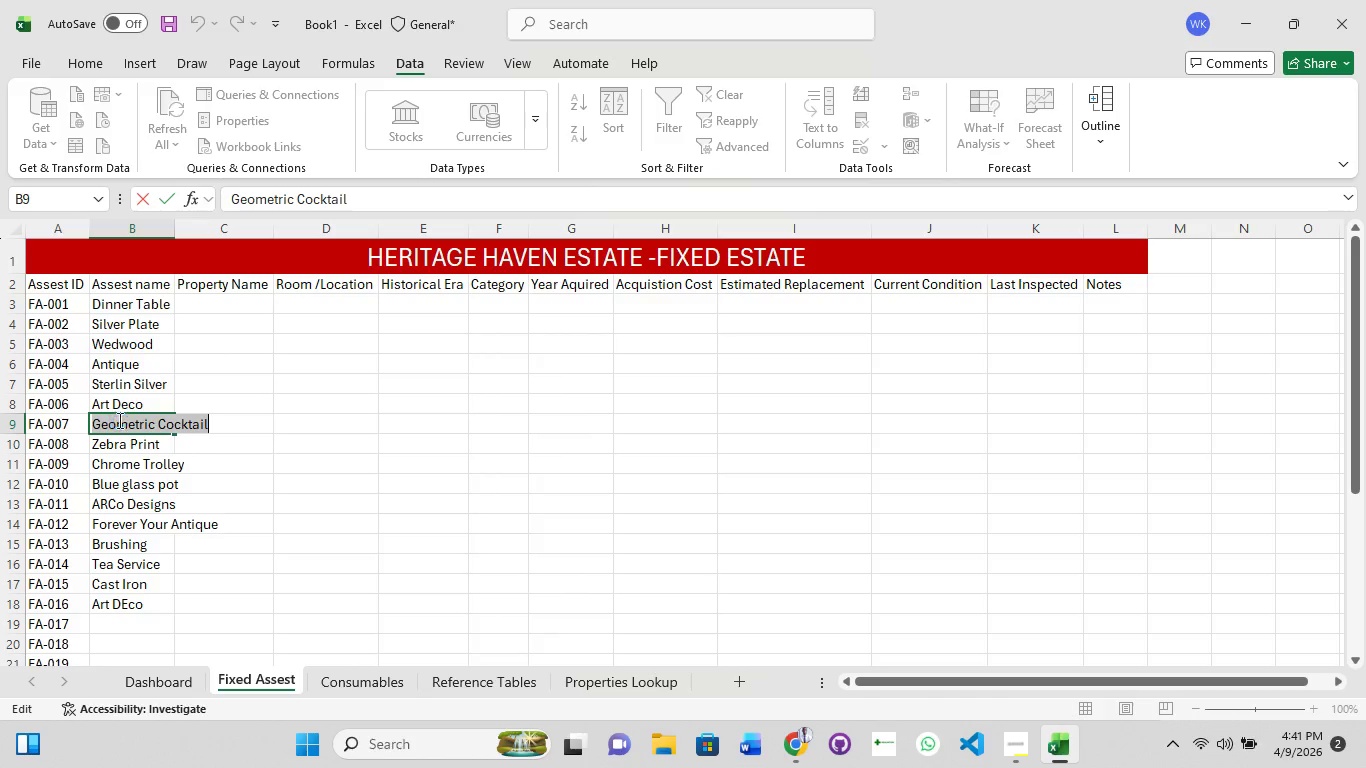 
key(Control+C)
 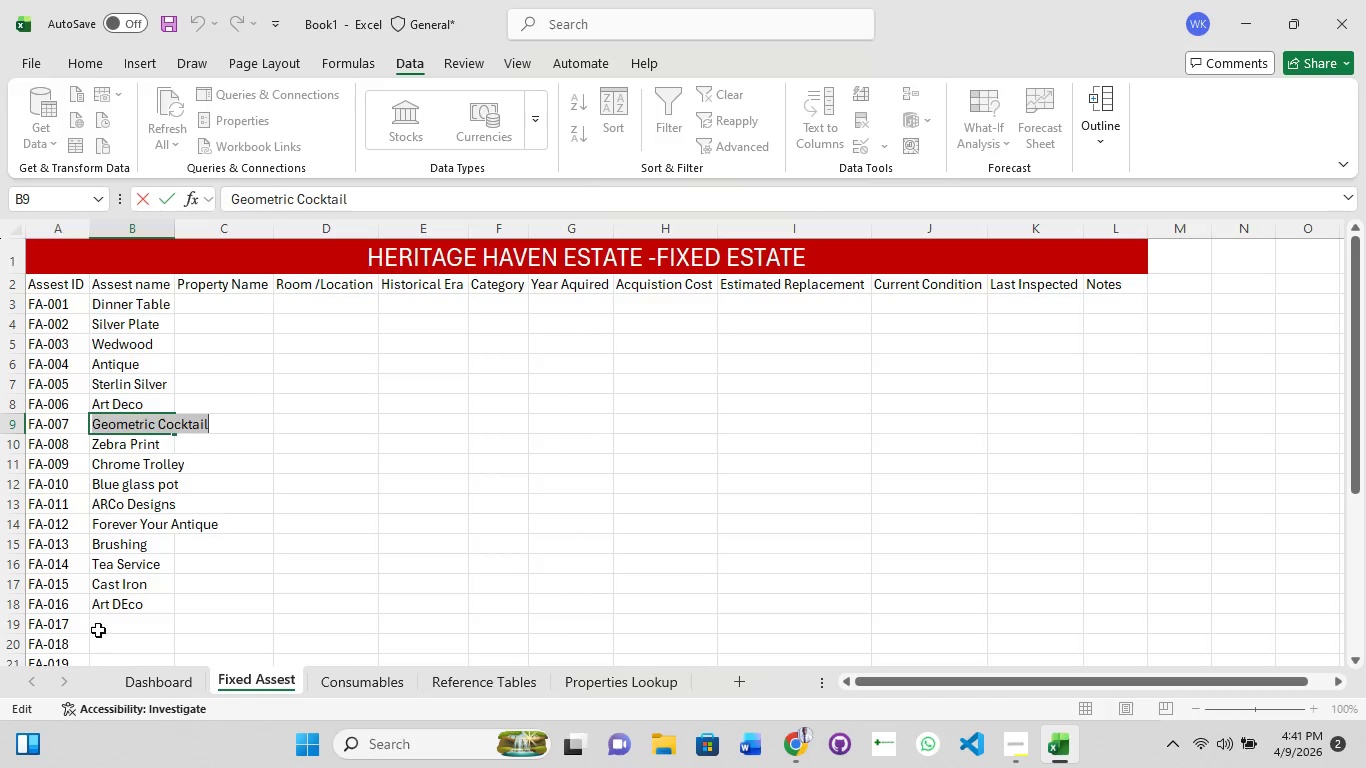 
left_click([109, 619])
 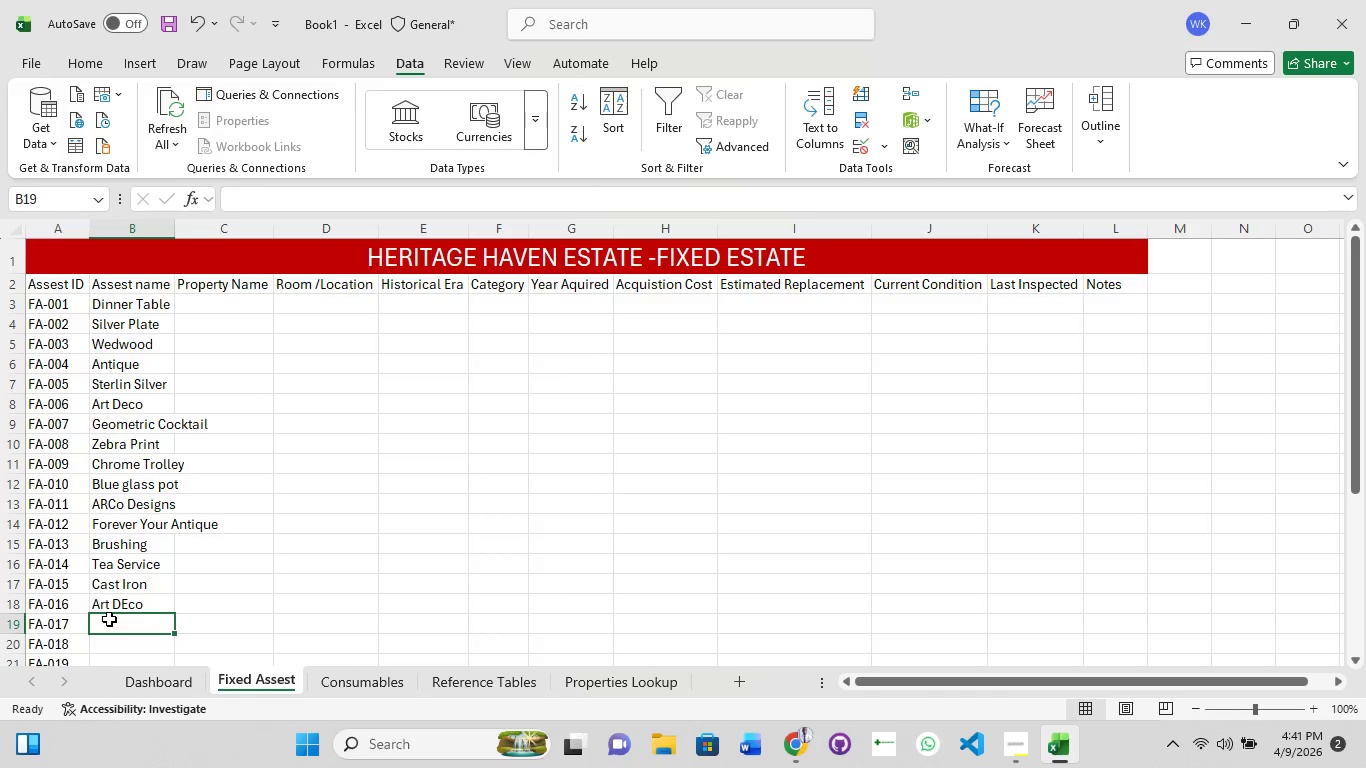 
left_click([109, 619])
 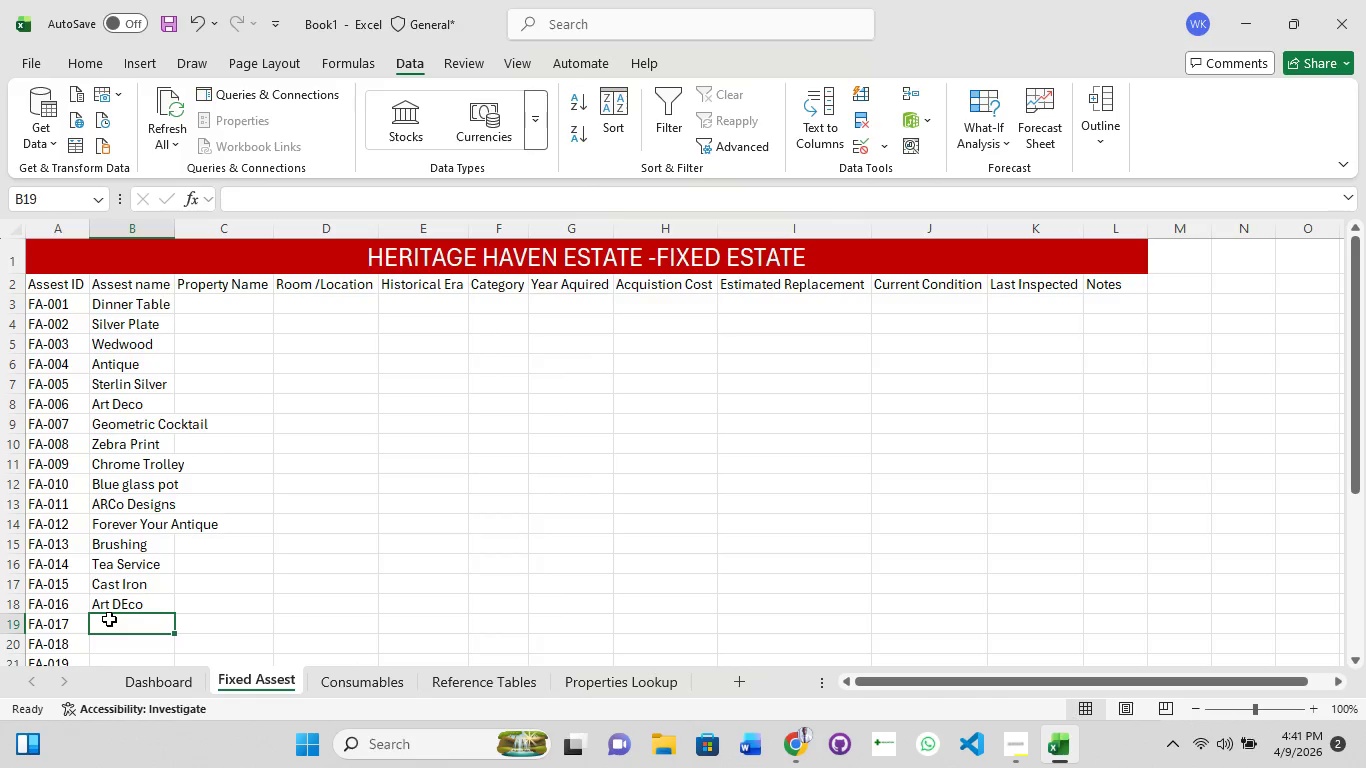 
double_click([109, 619])
 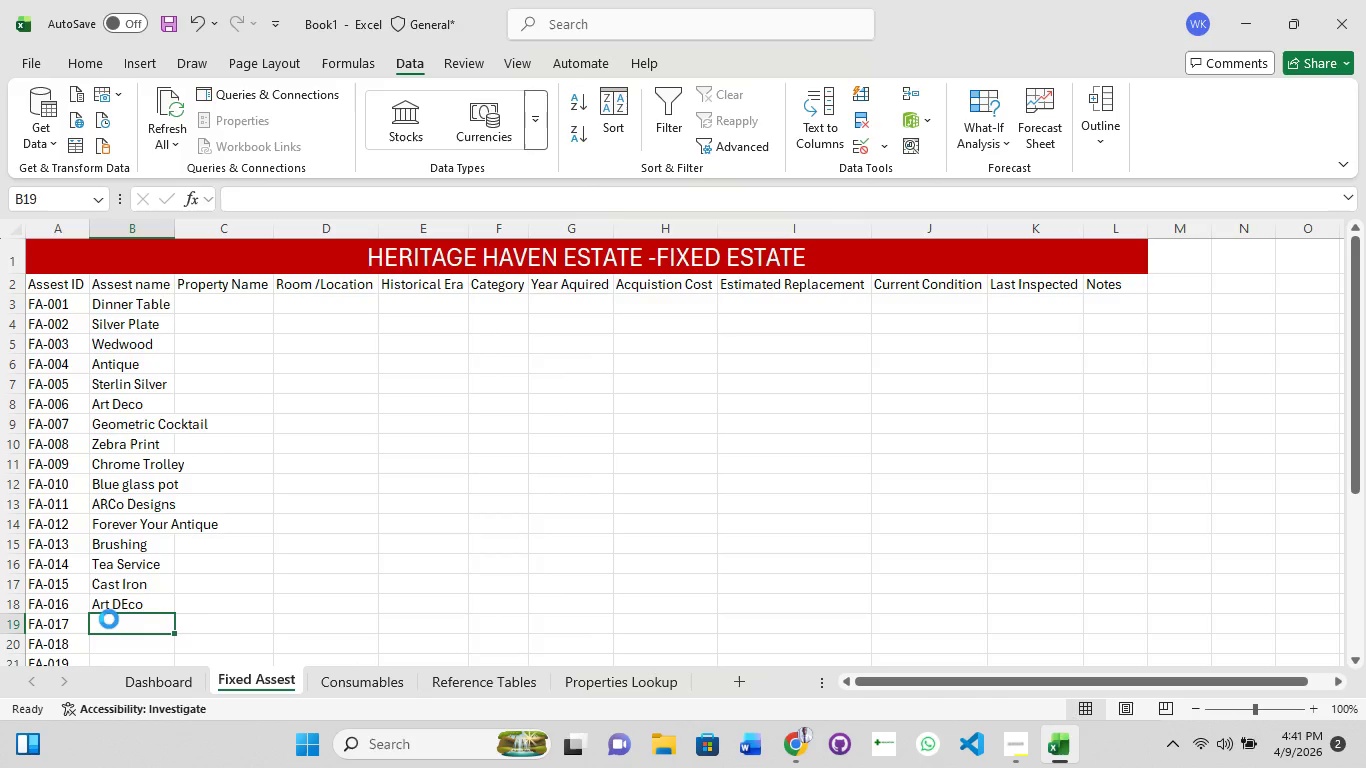 
key(Control+V)
 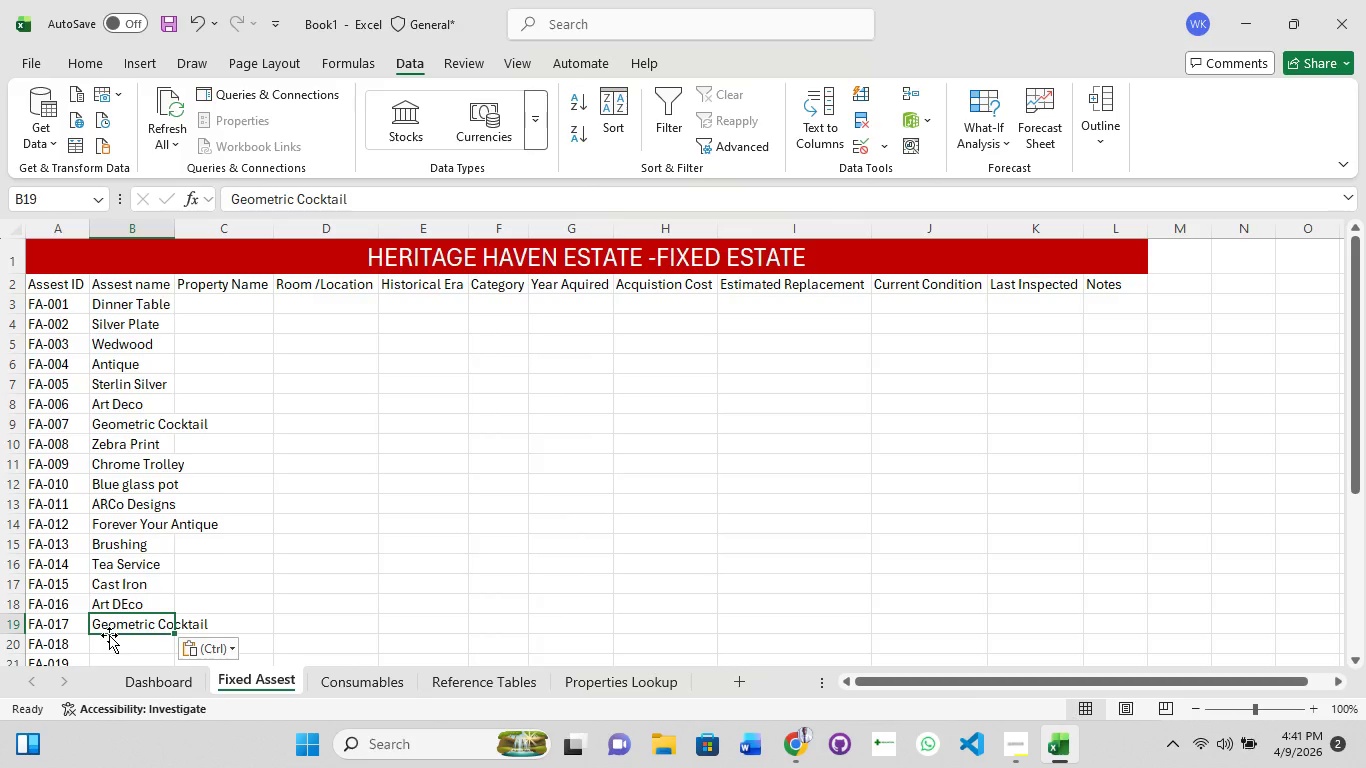 
scroll: coordinate [109, 635], scroll_direction: down, amount: 1.0
 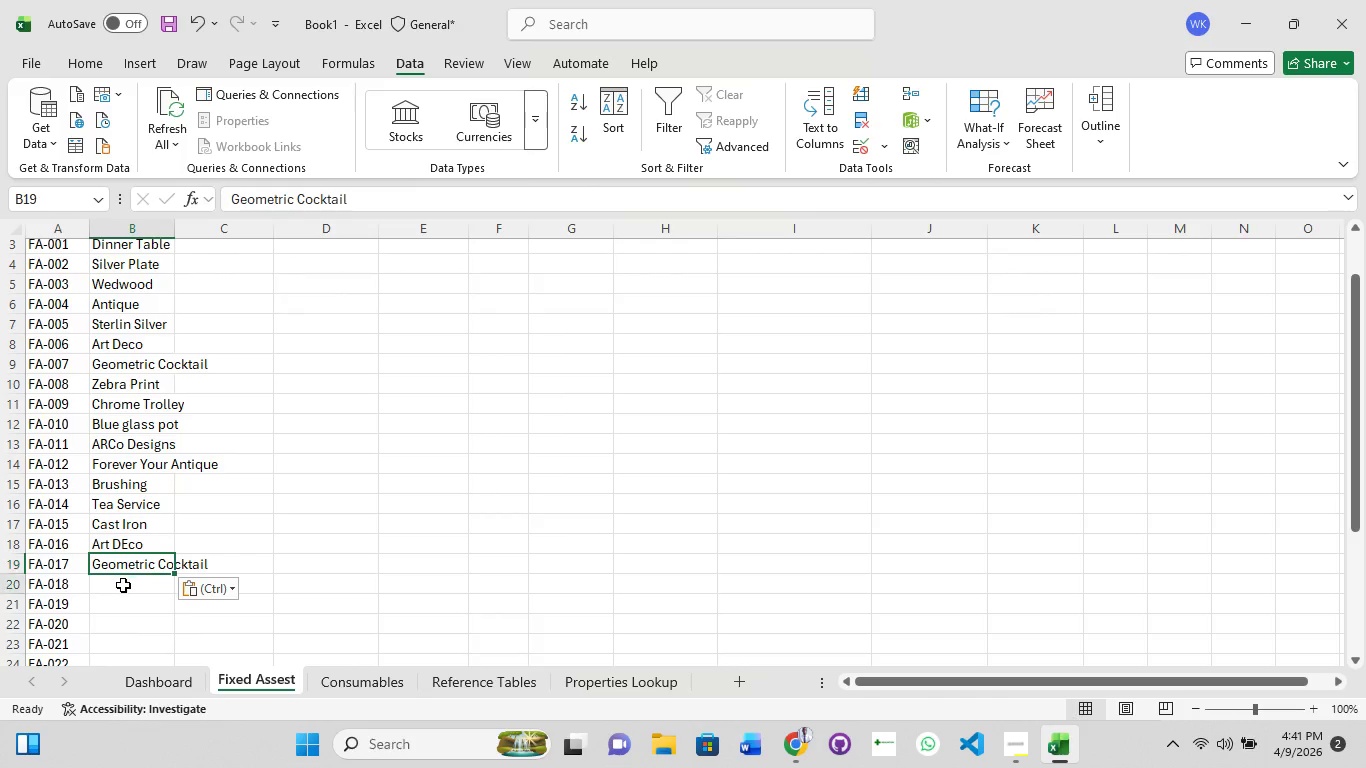 
double_click([123, 585])
 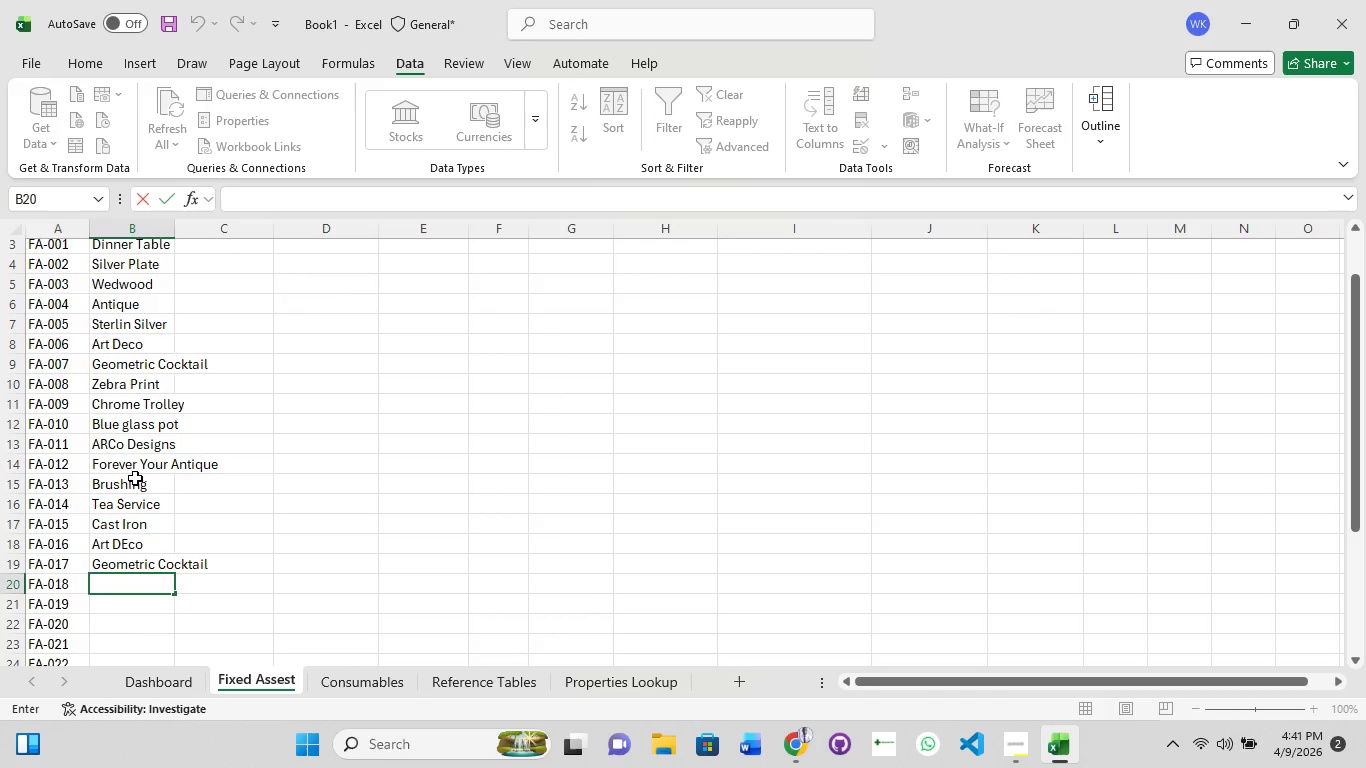 
left_click_drag(start_coordinate=[136, 473], to_coordinate=[209, 460])
 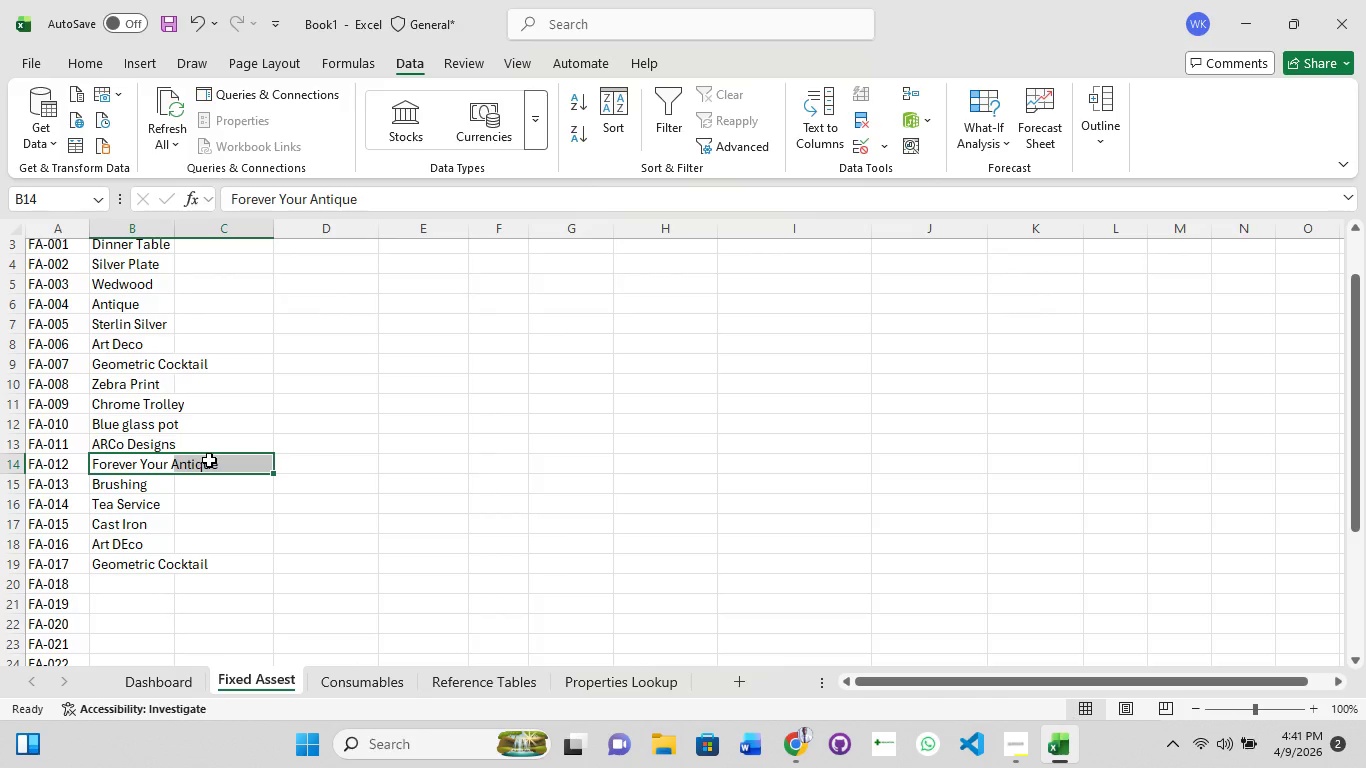 
key(Control+C)
 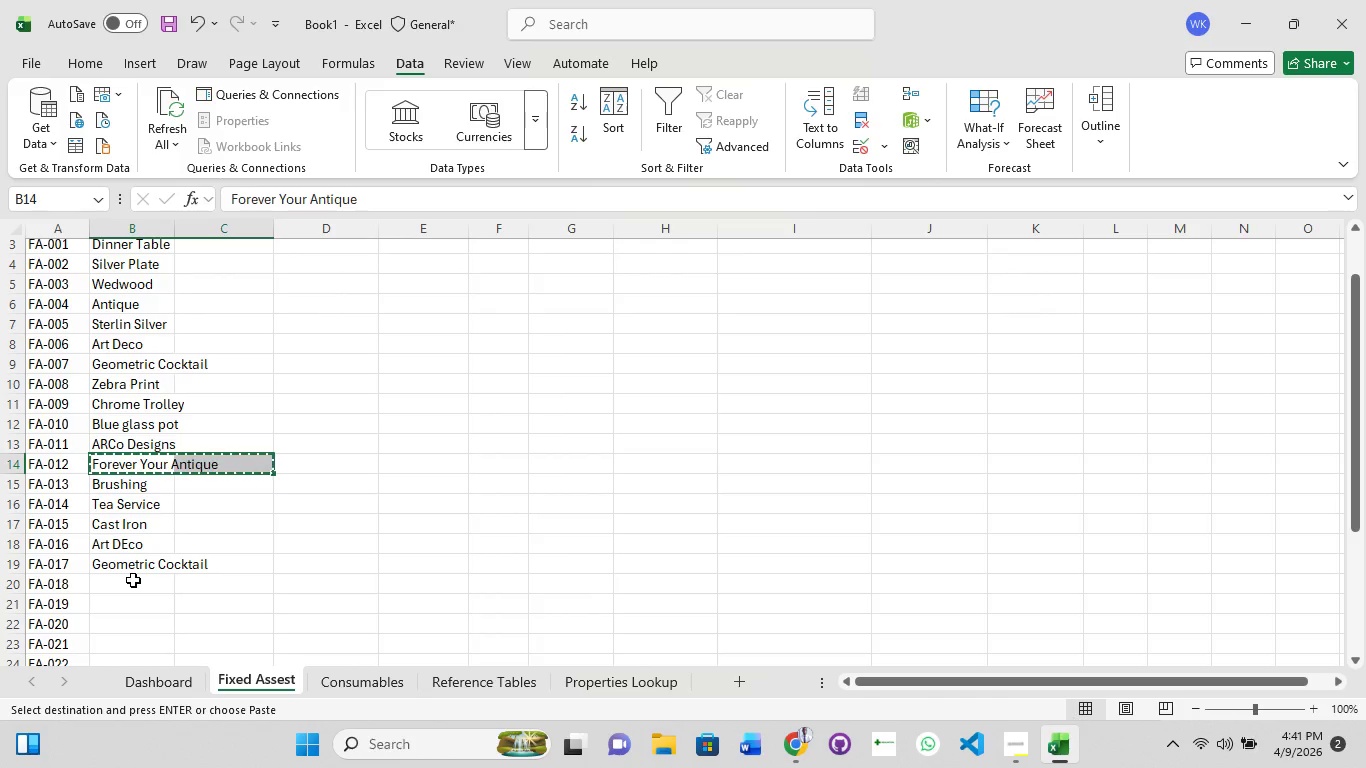 
double_click([133, 580])
 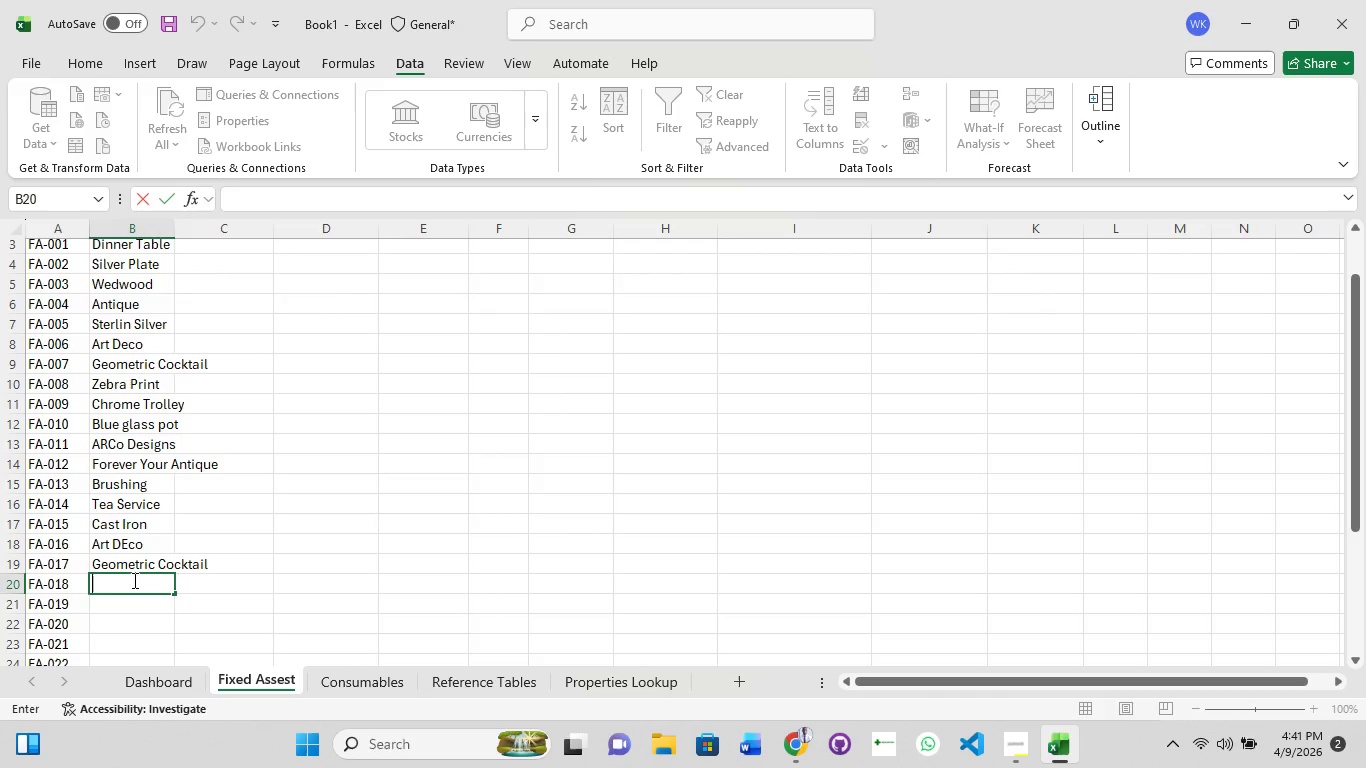 
key(Control+V)
 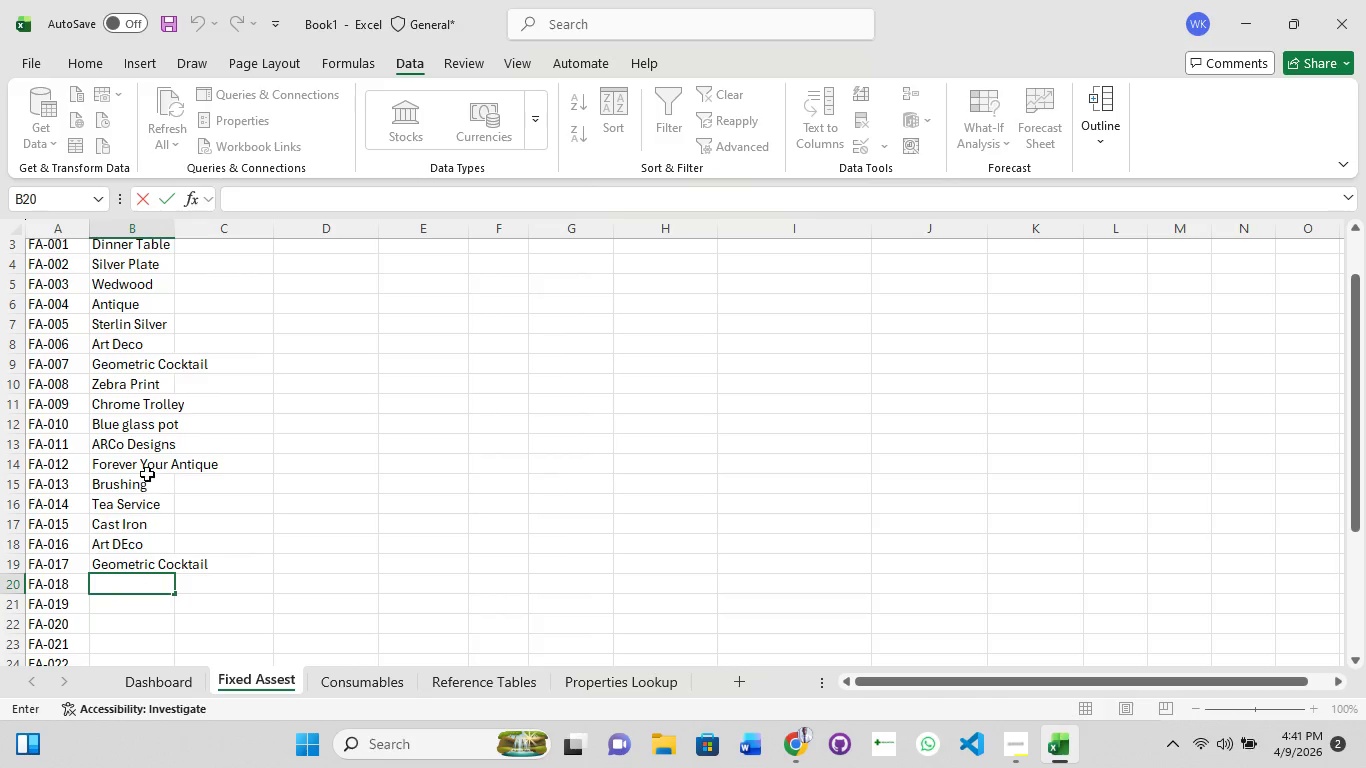 
left_click([145, 467])
 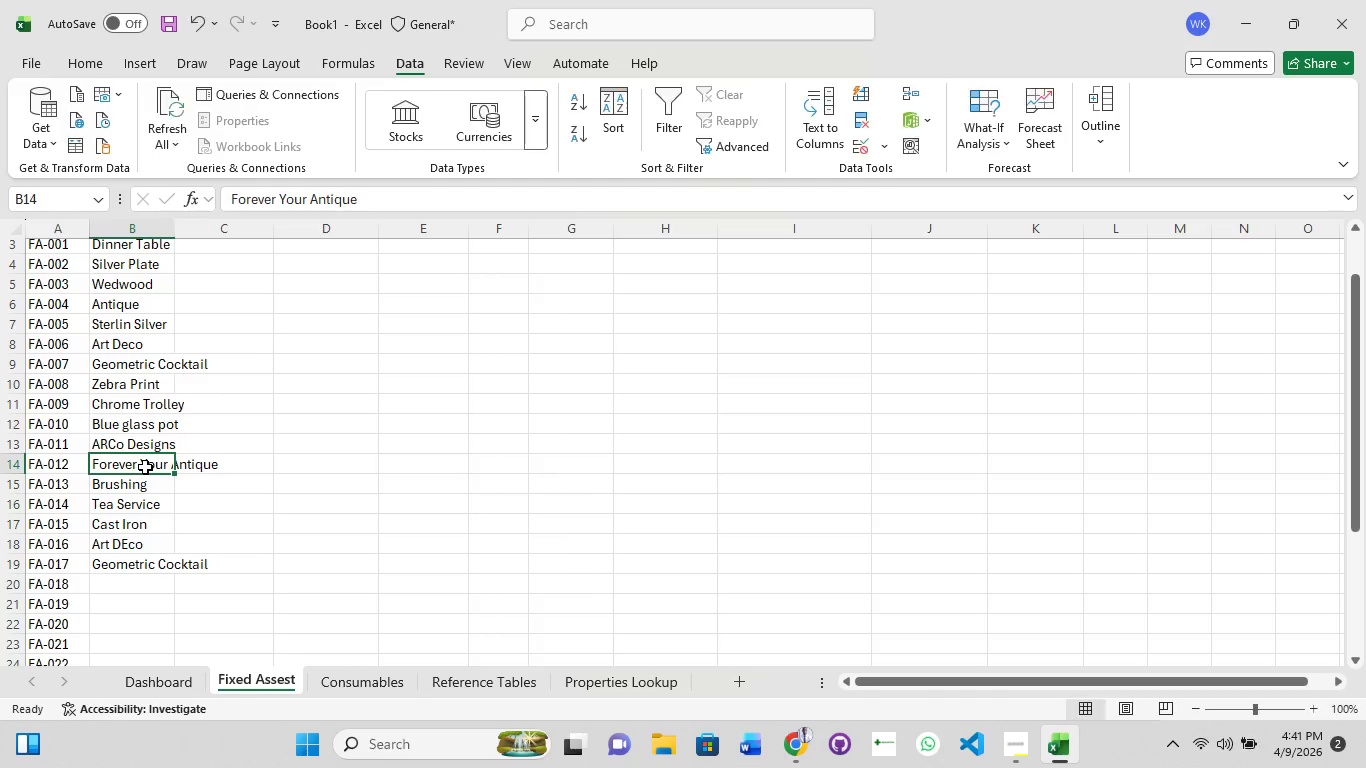 
left_click([145, 467])
 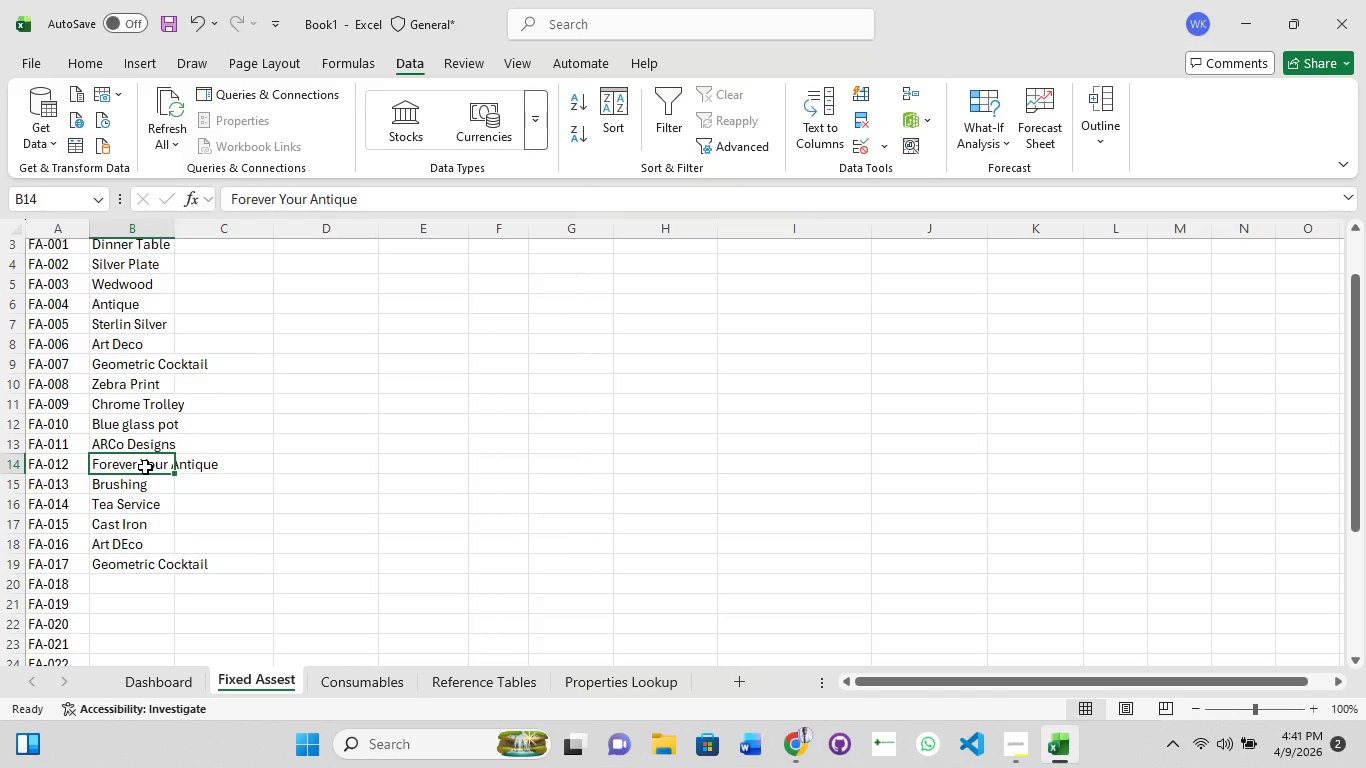 
double_click([145, 467])
 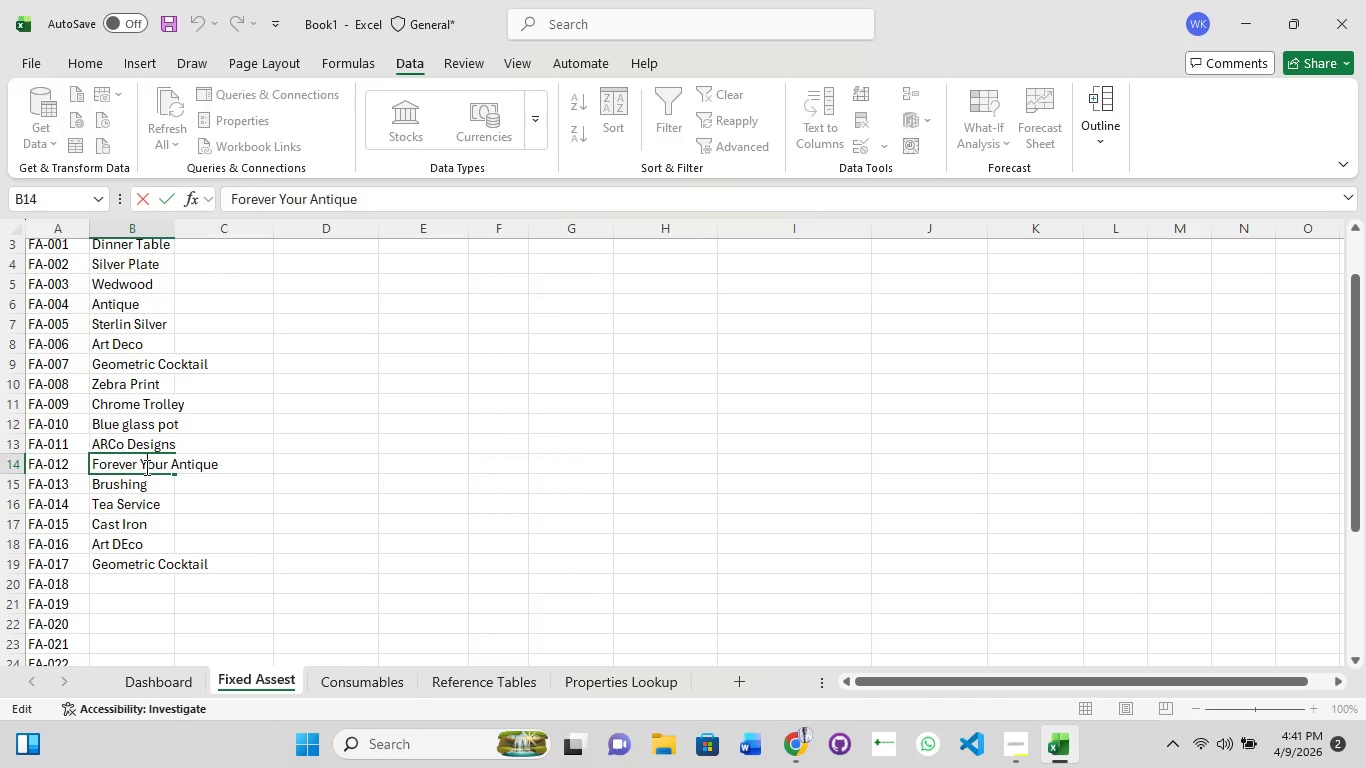 
key(Control+A)
 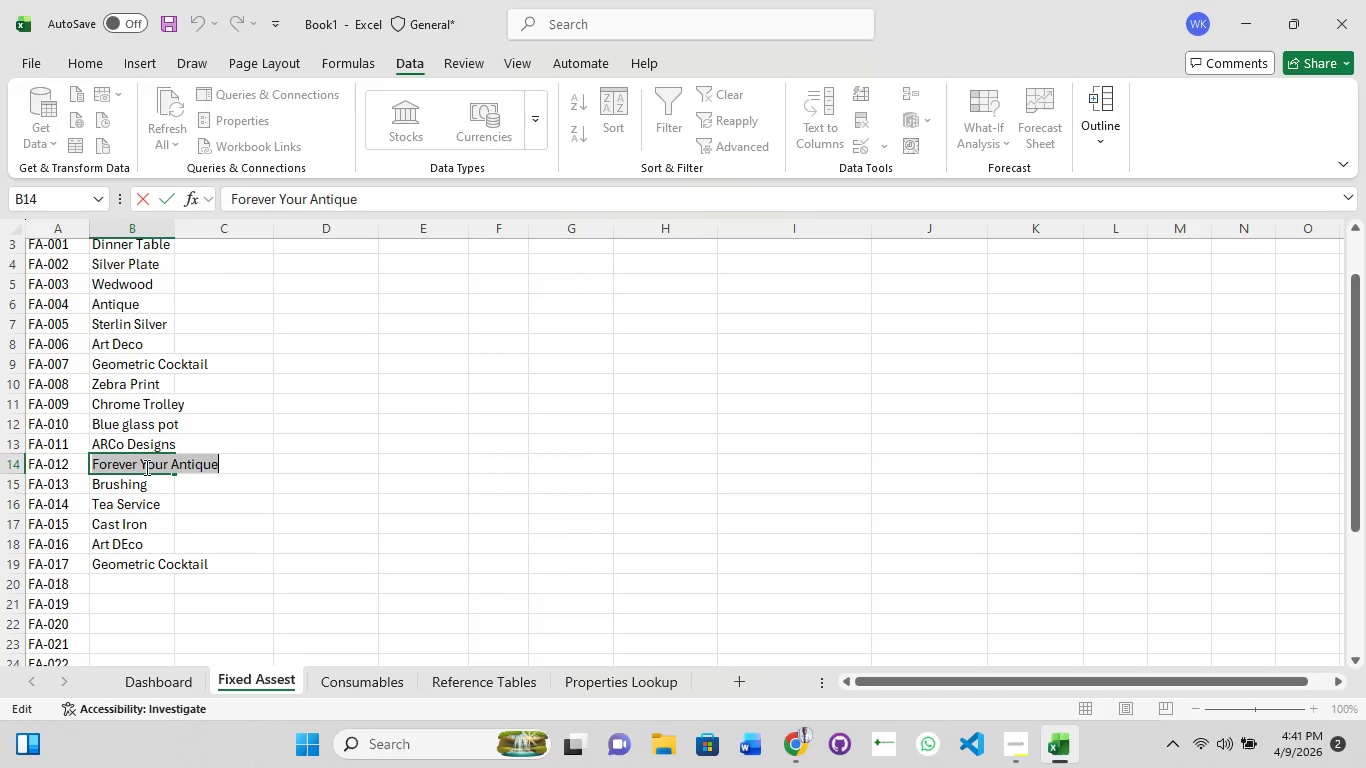 
key(Control+C)
 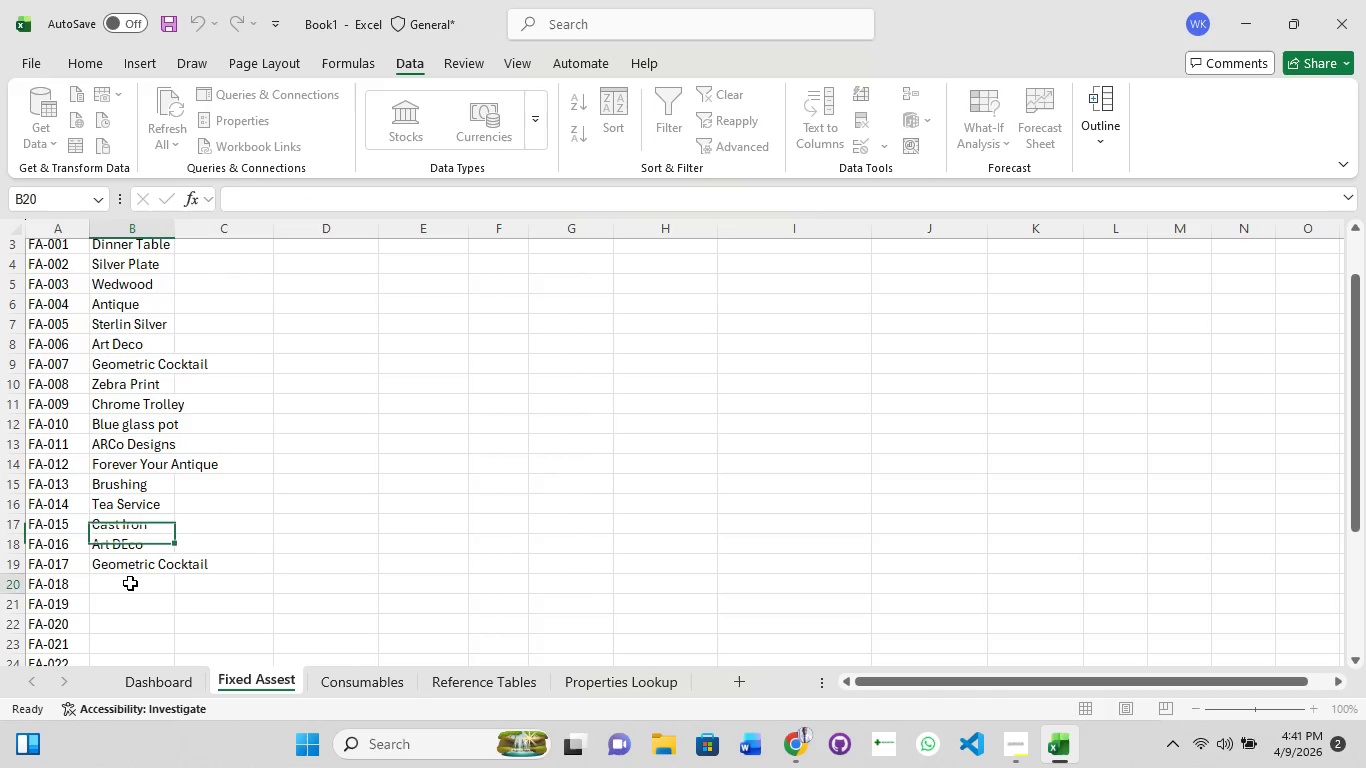 
double_click([130, 583])
 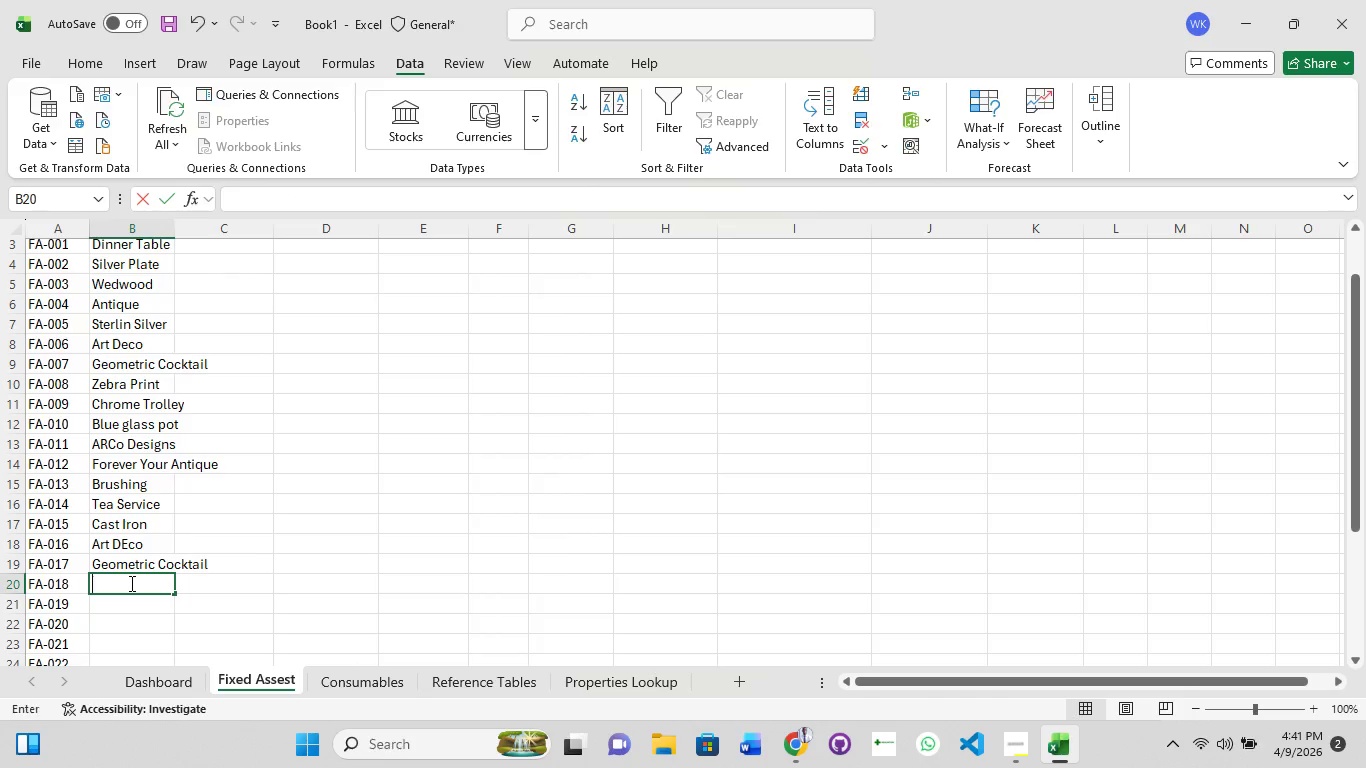 
key(Control+V)
 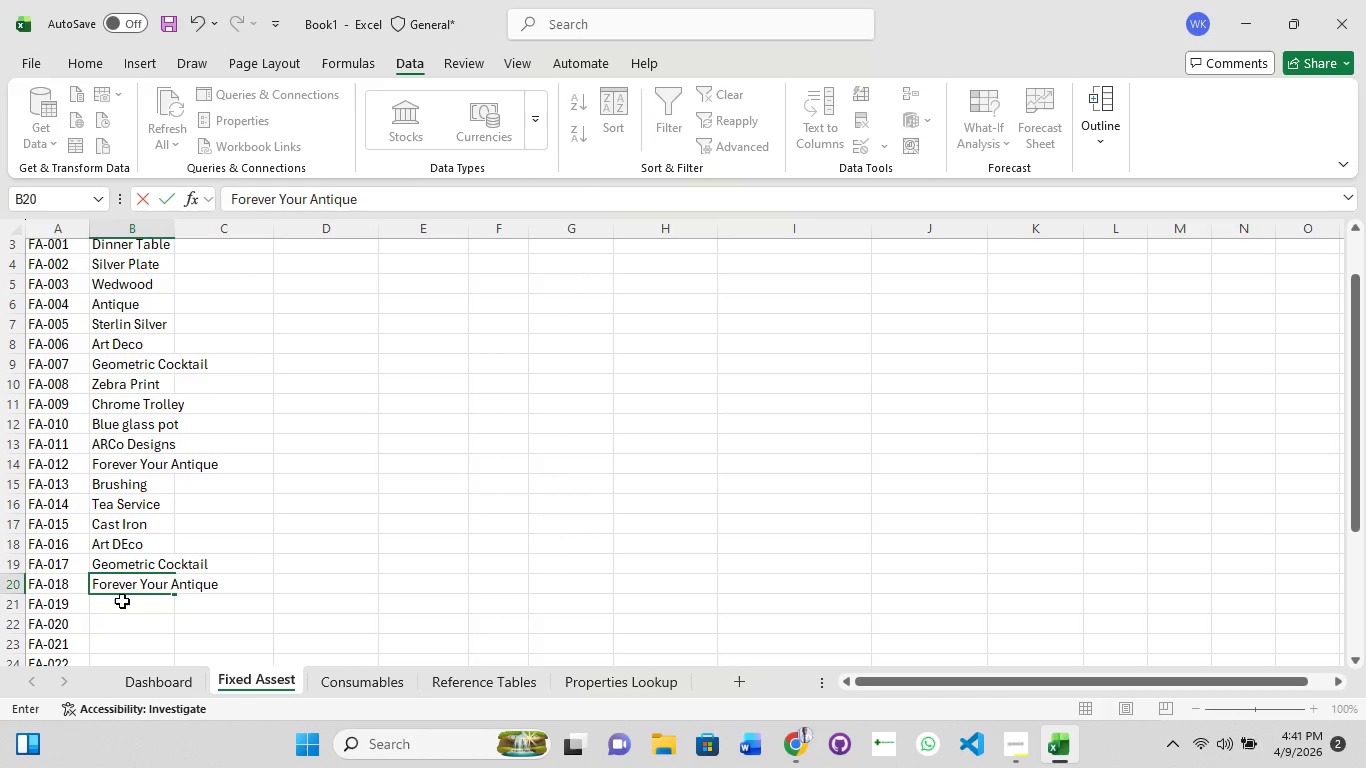 
left_click([122, 599])
 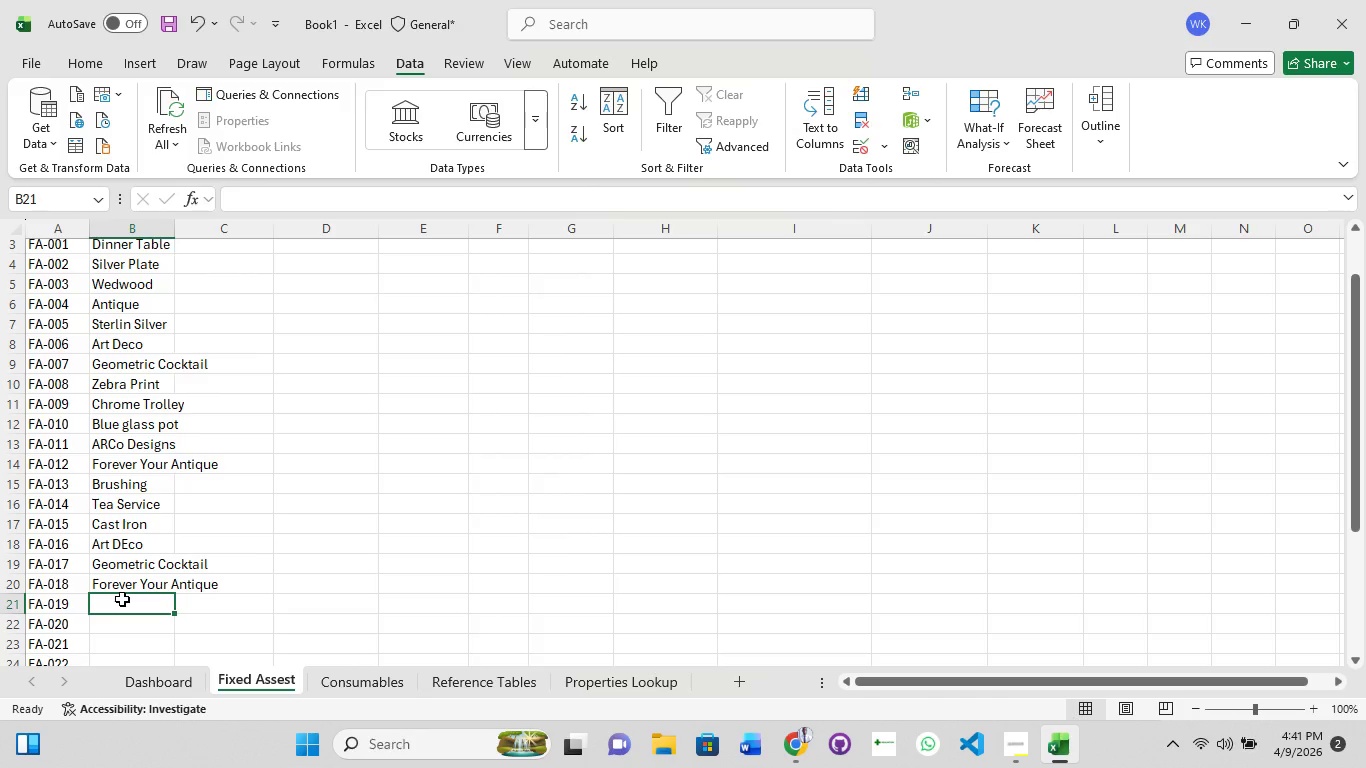 
double_click([122, 599])
 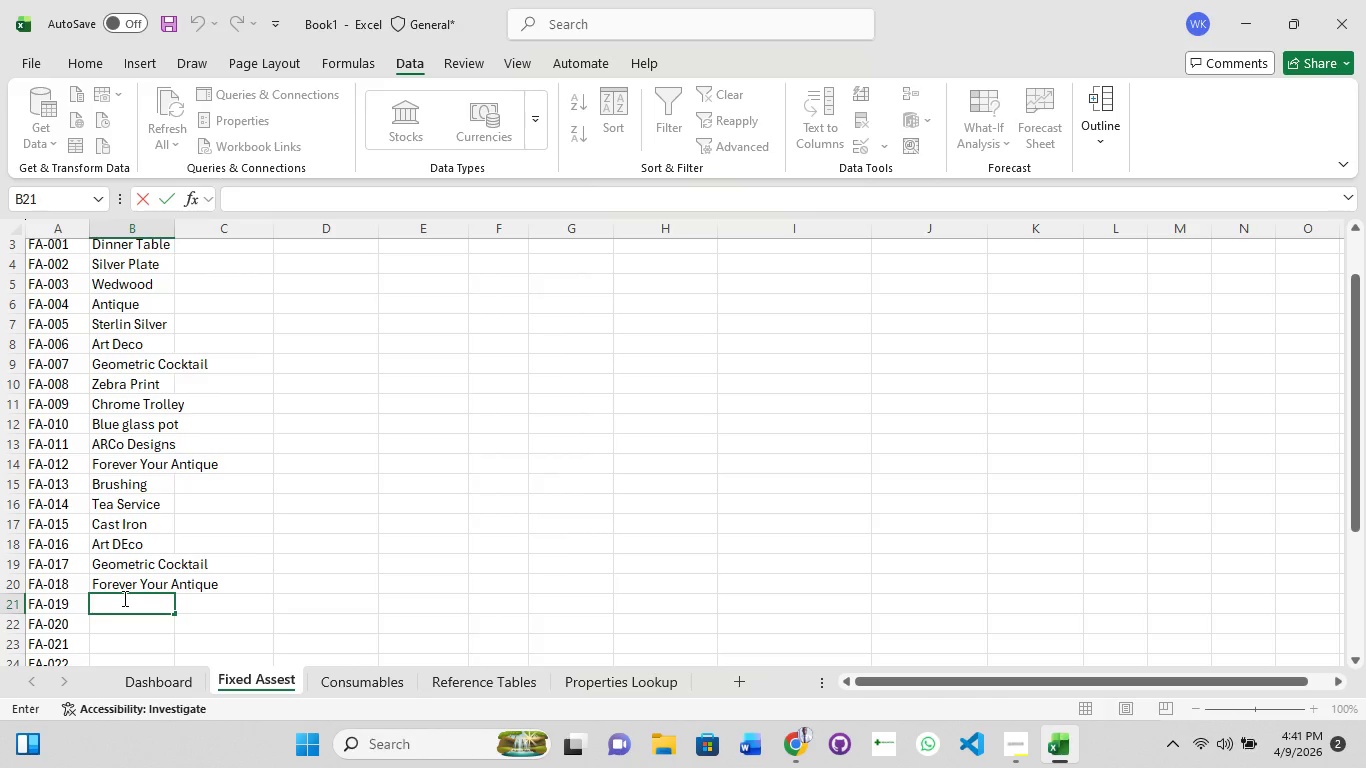 
type(Geogian armrest)
 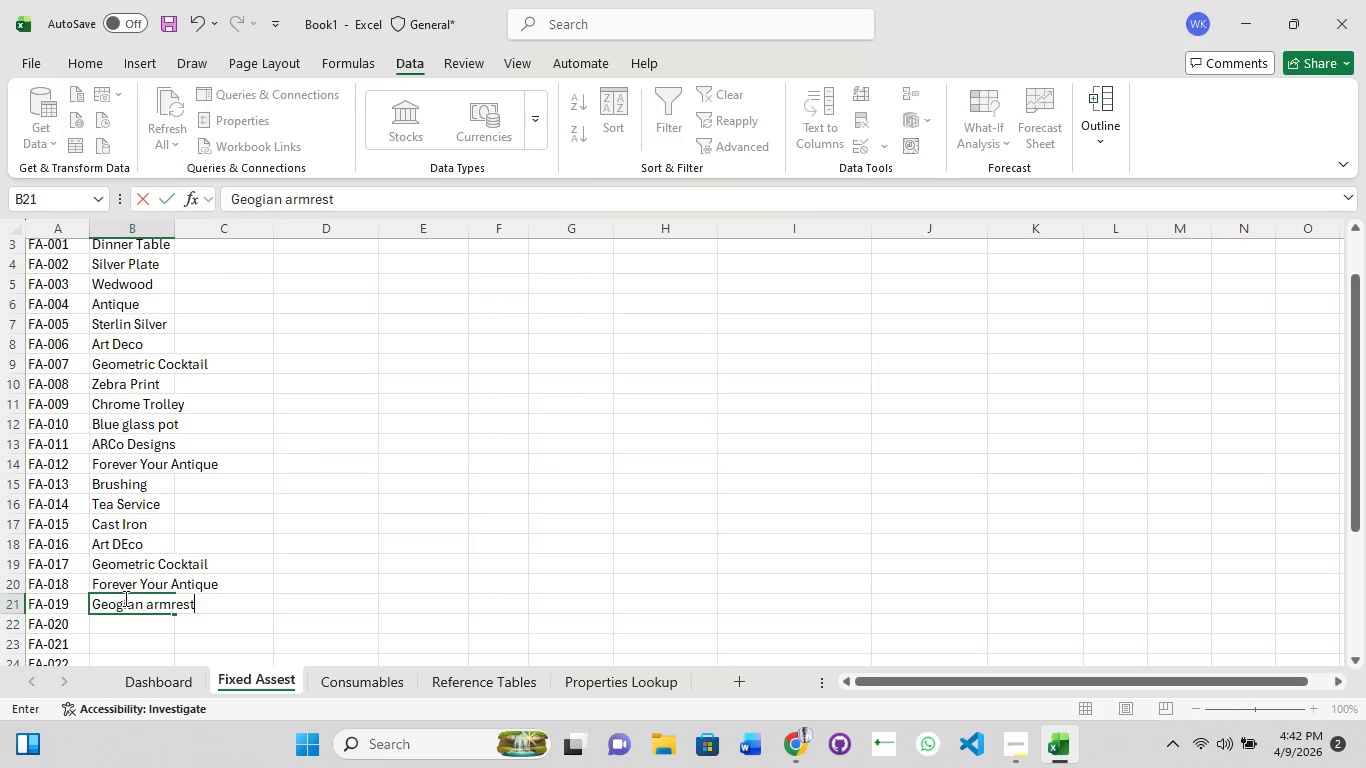 
scroll: coordinate [124, 598], scroll_direction: down, amount: 1.0
 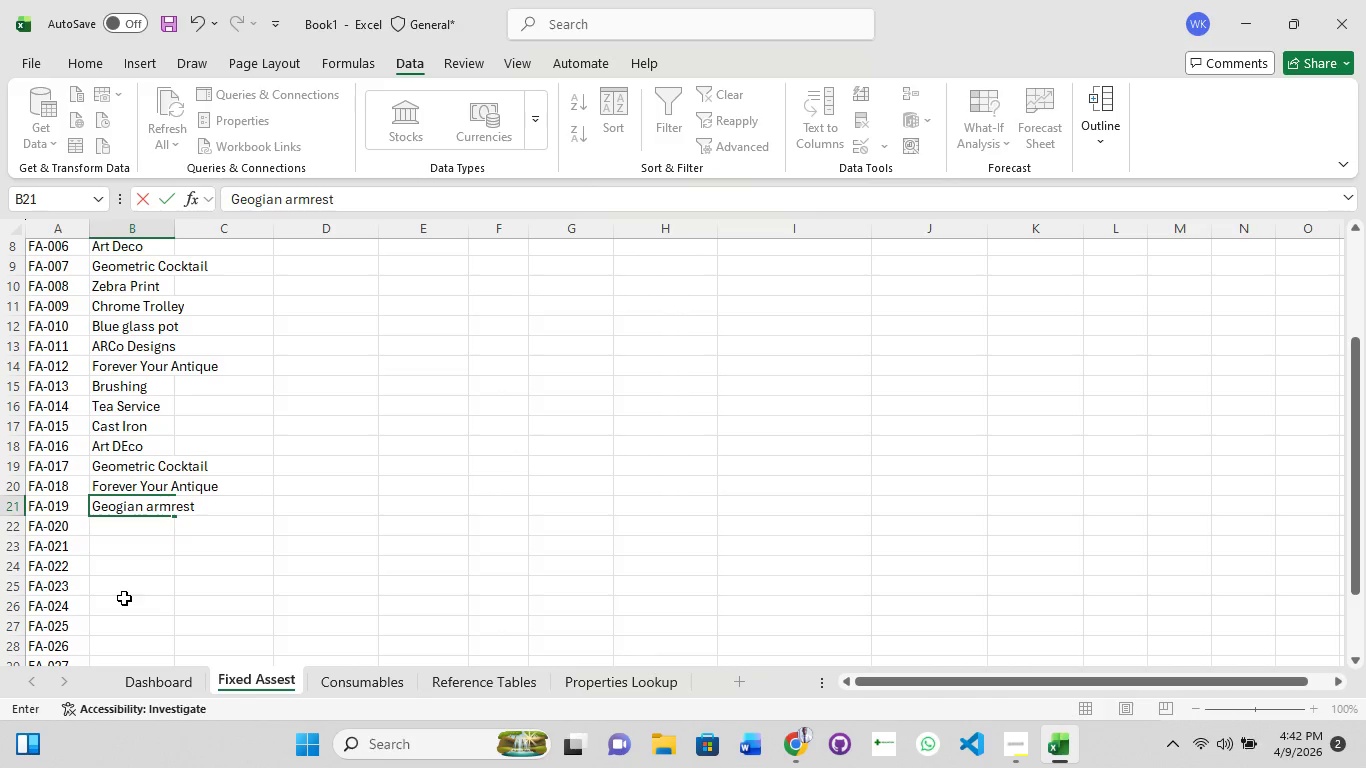 
wait(5.48)
 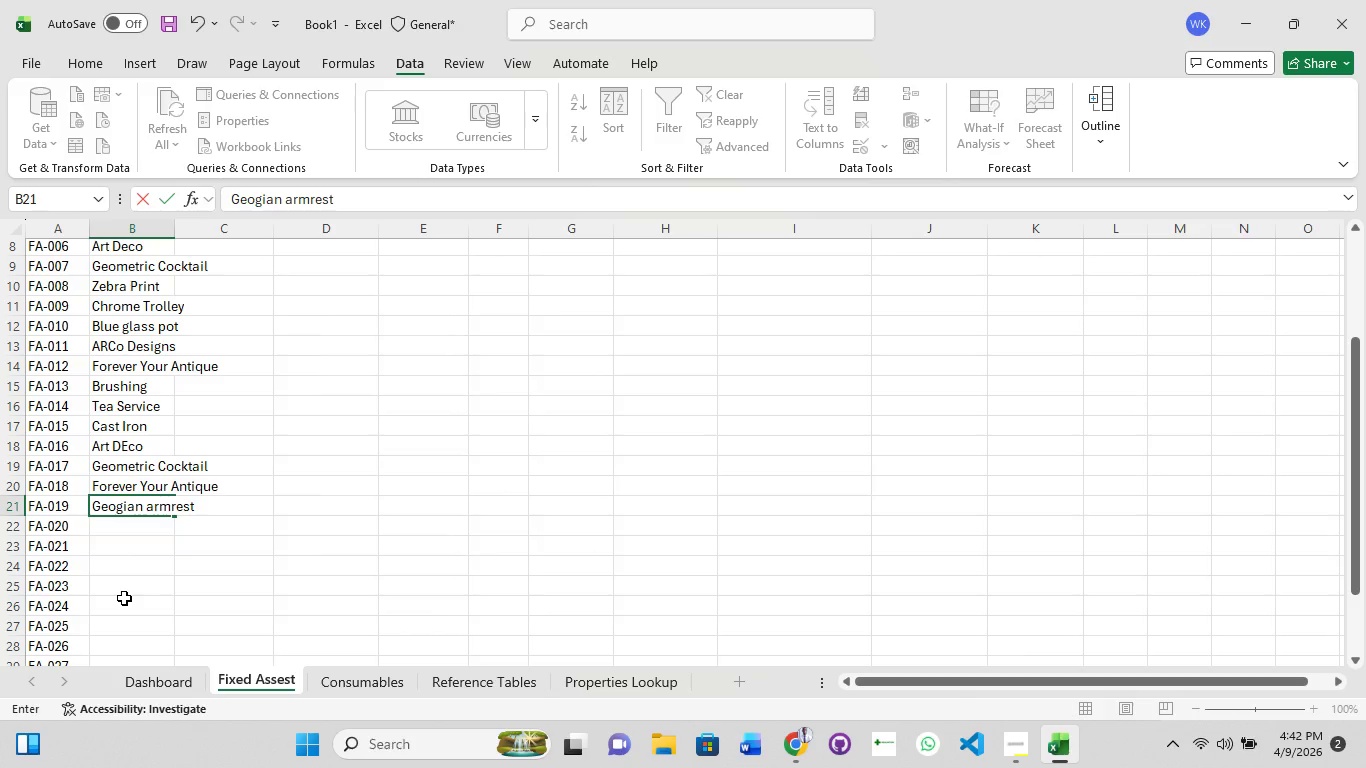 
left_click([115, 520])
 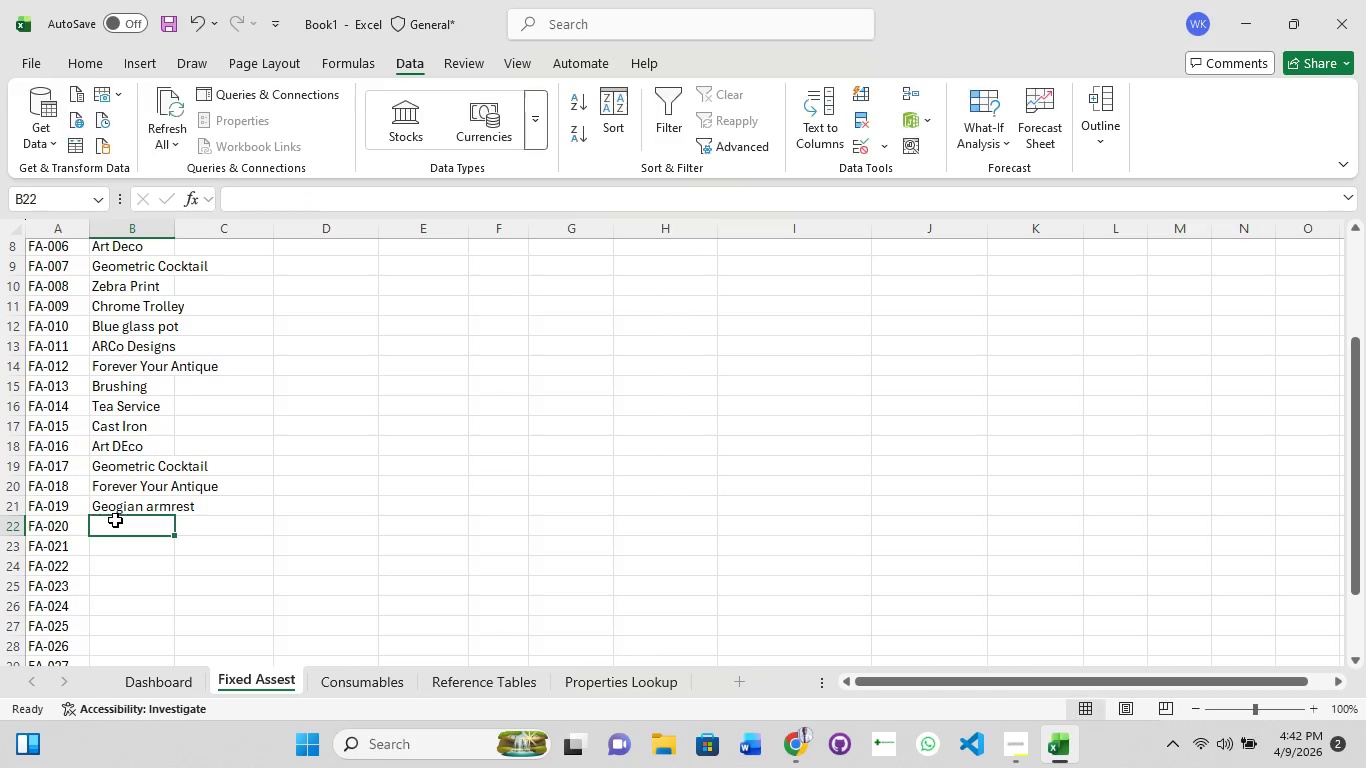 
left_click([115, 520])
 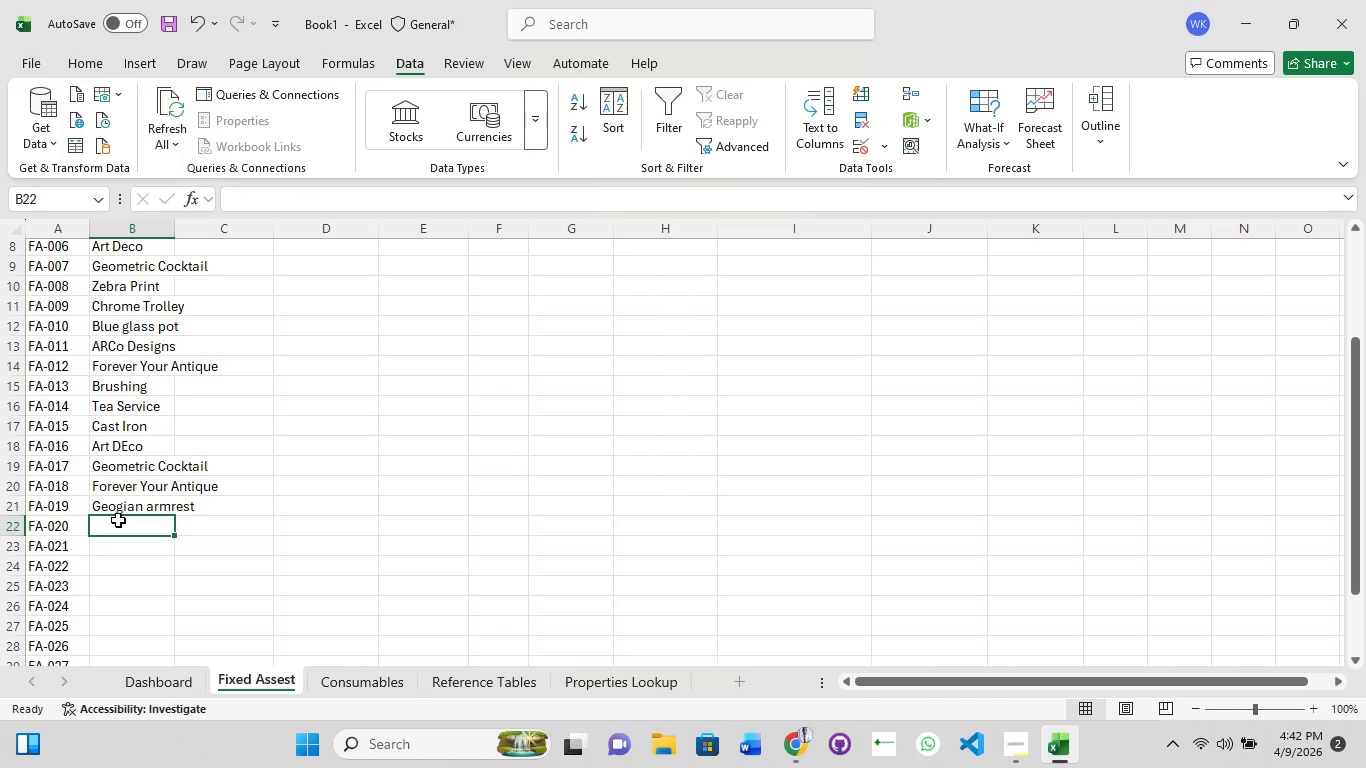 
type(Casting)
 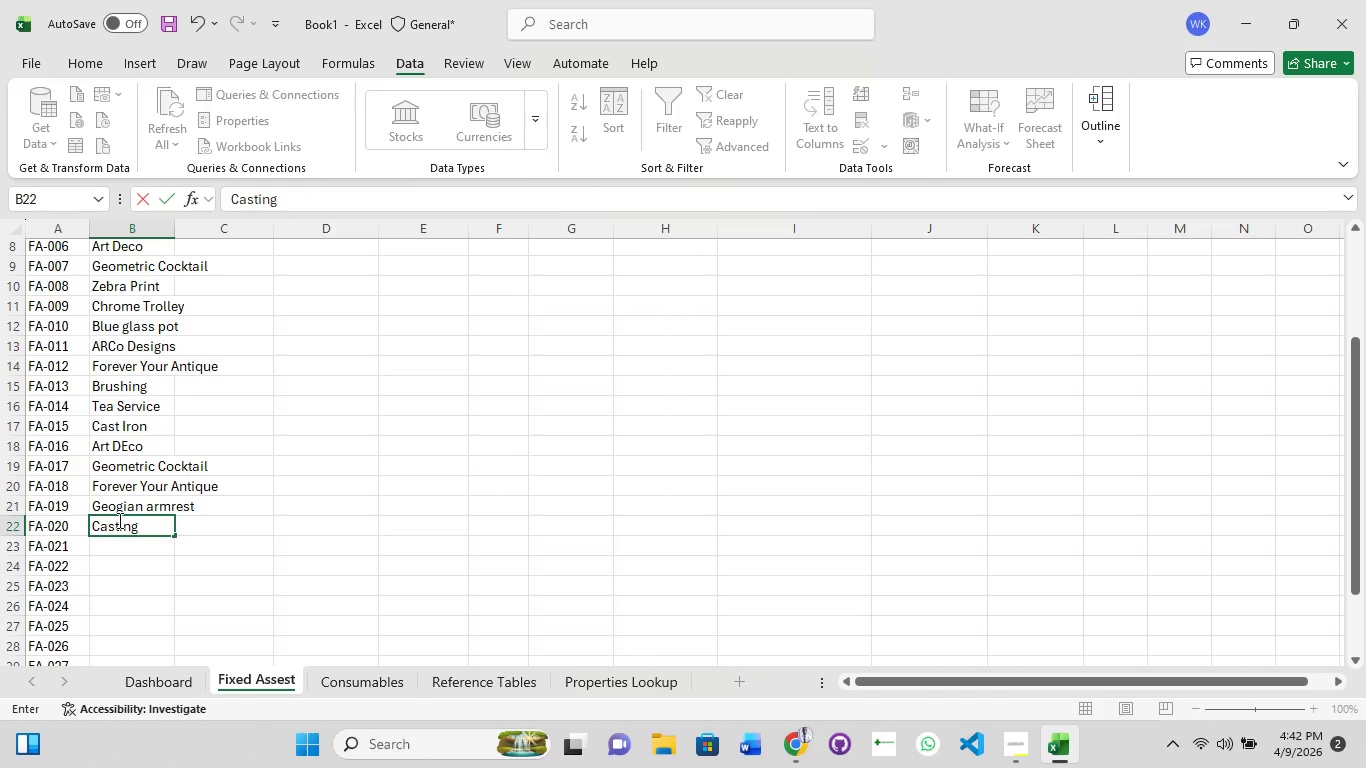 
key(Enter)
 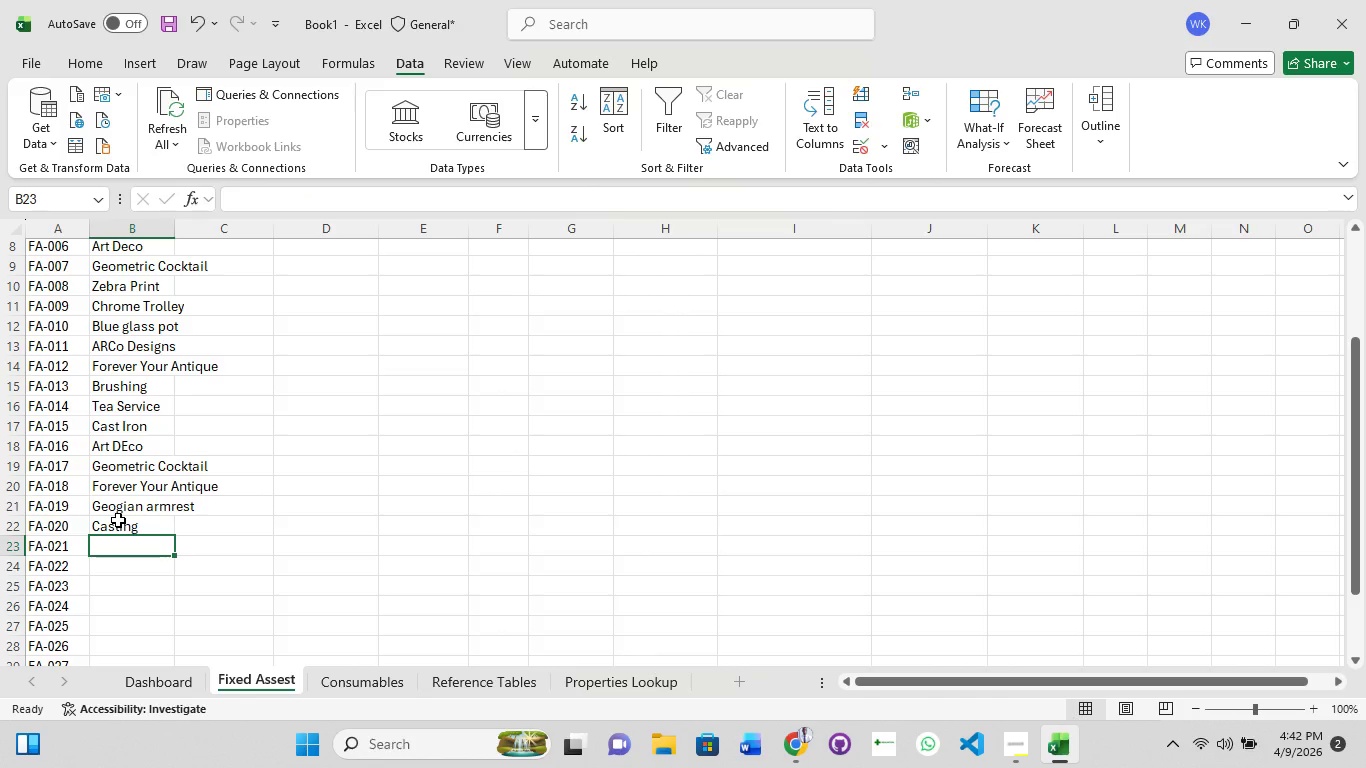 
hold_key(key=ShiftRight, duration=1.5)
 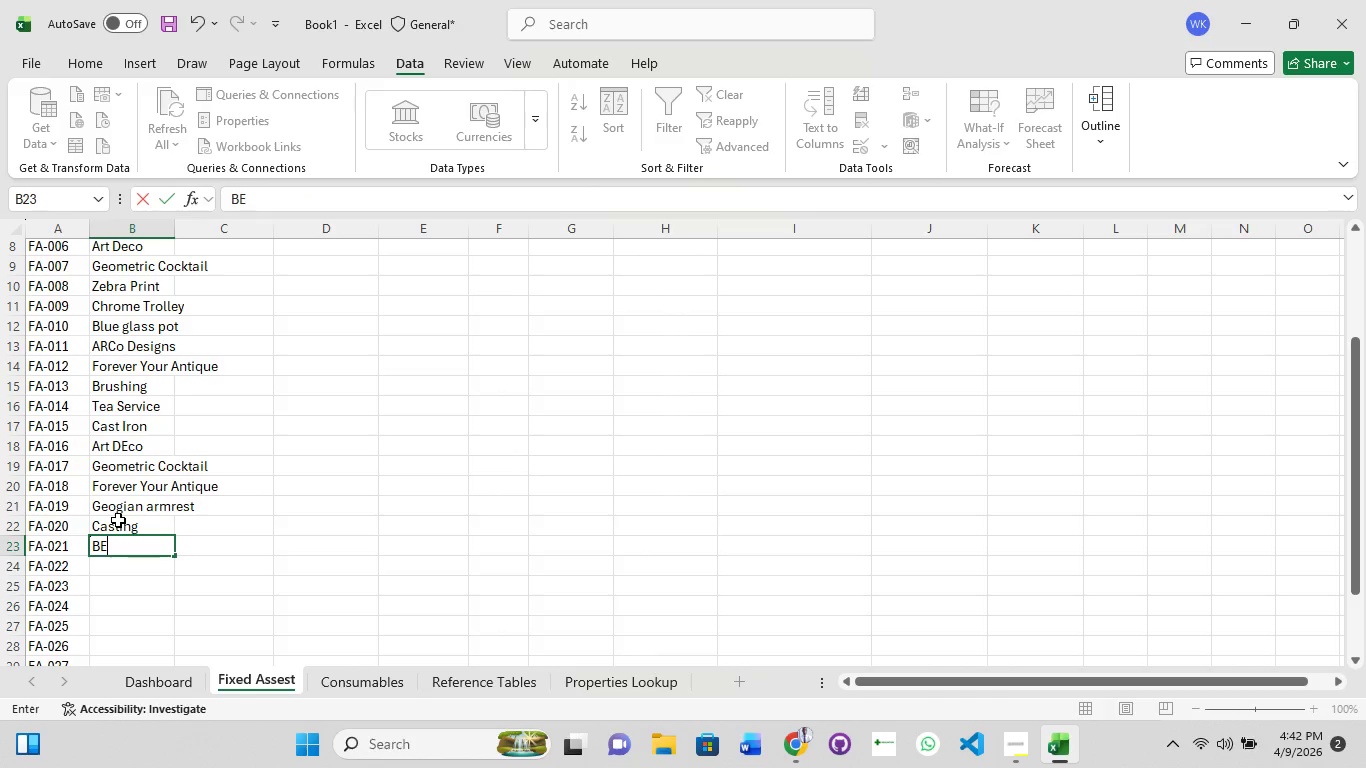 
type(BED Rest)
 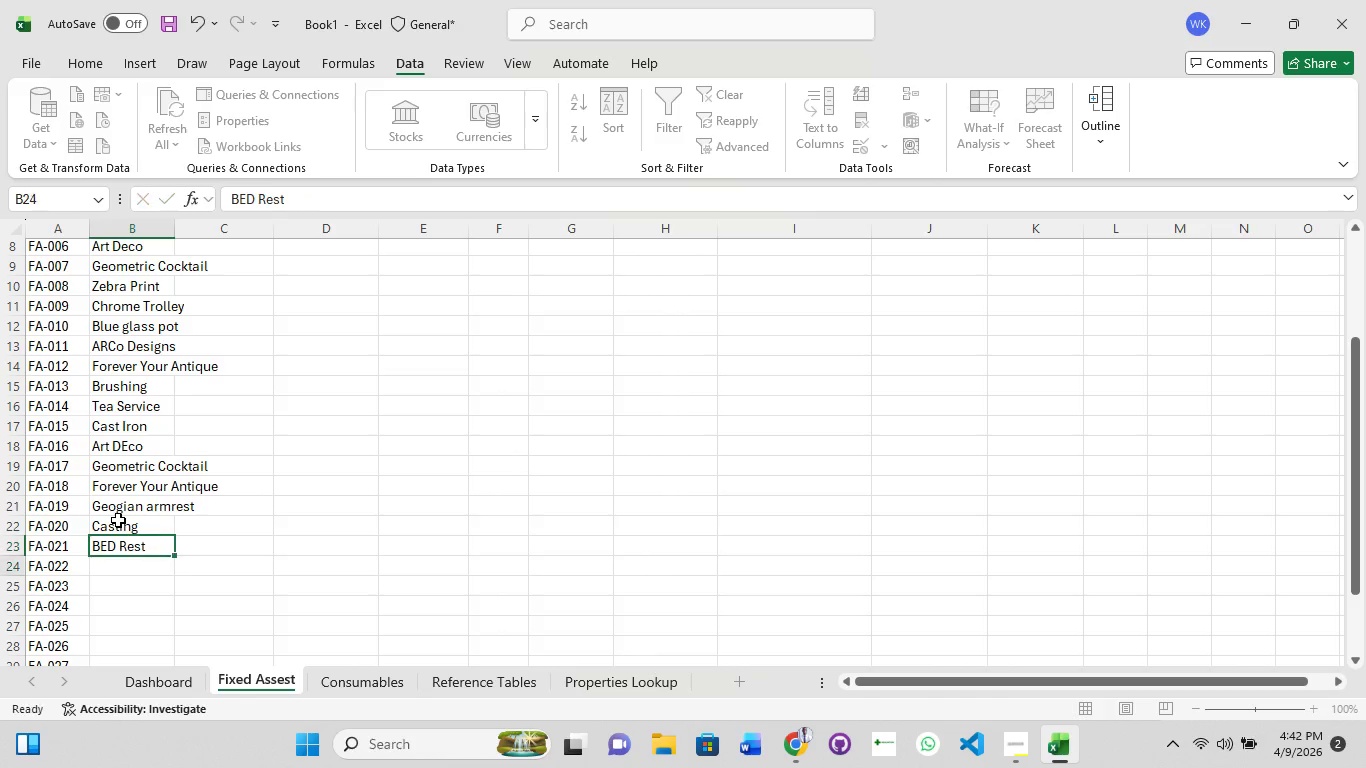 
key(Enter)
 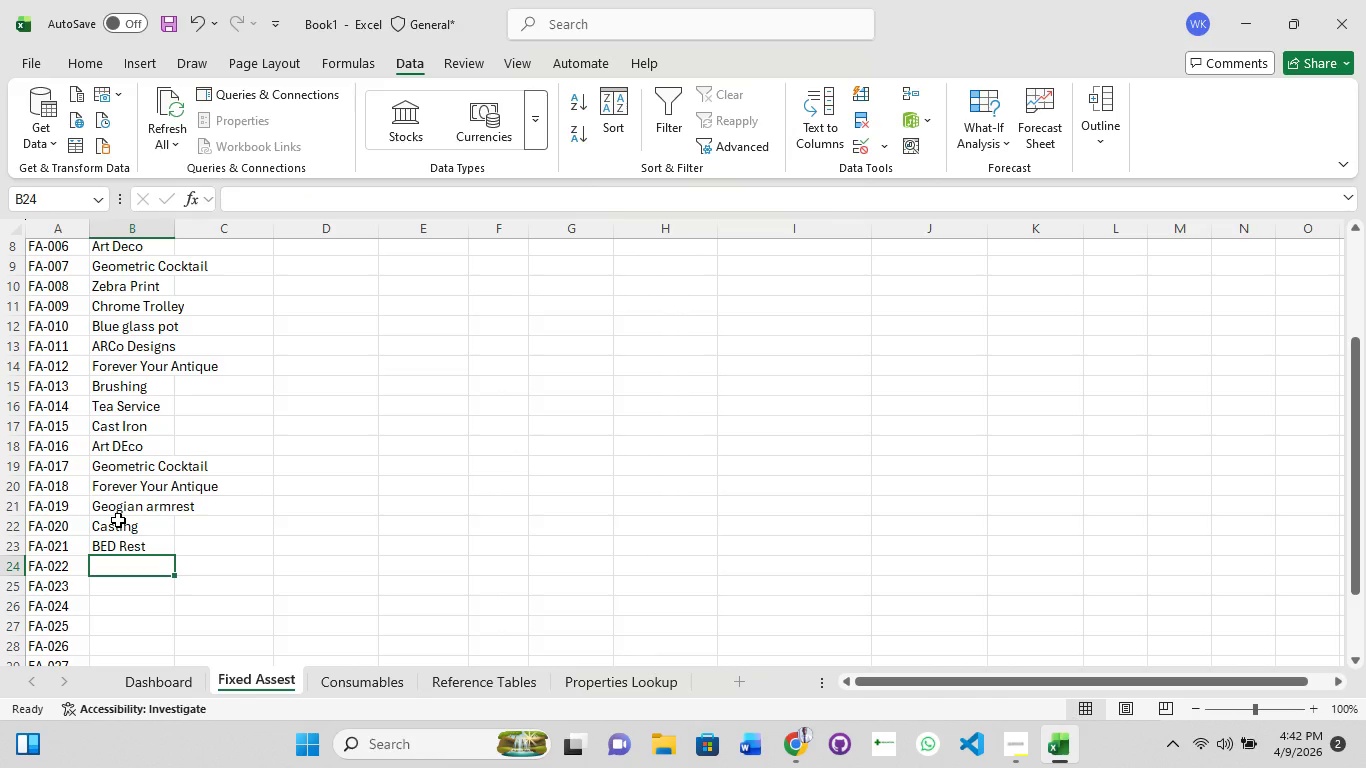 
key(Shift+F)
 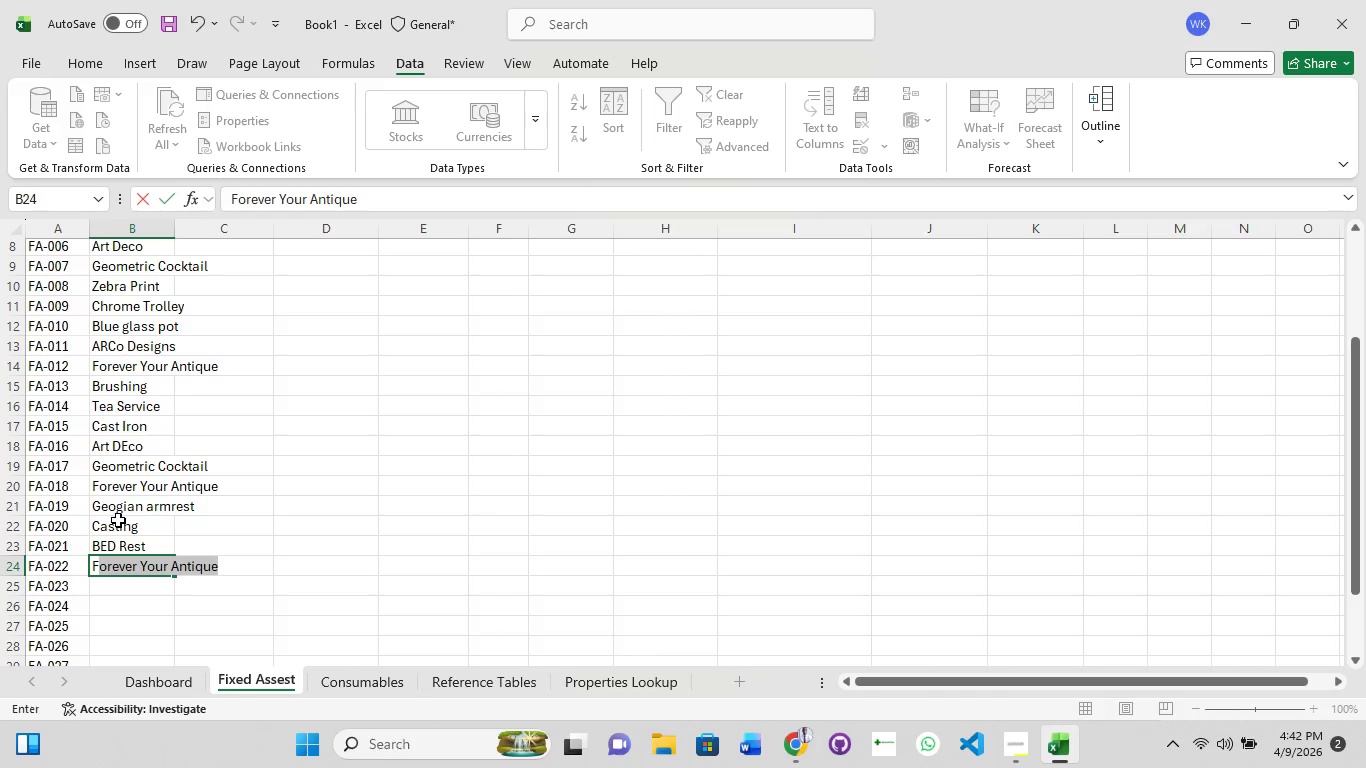 
key(Enter)
 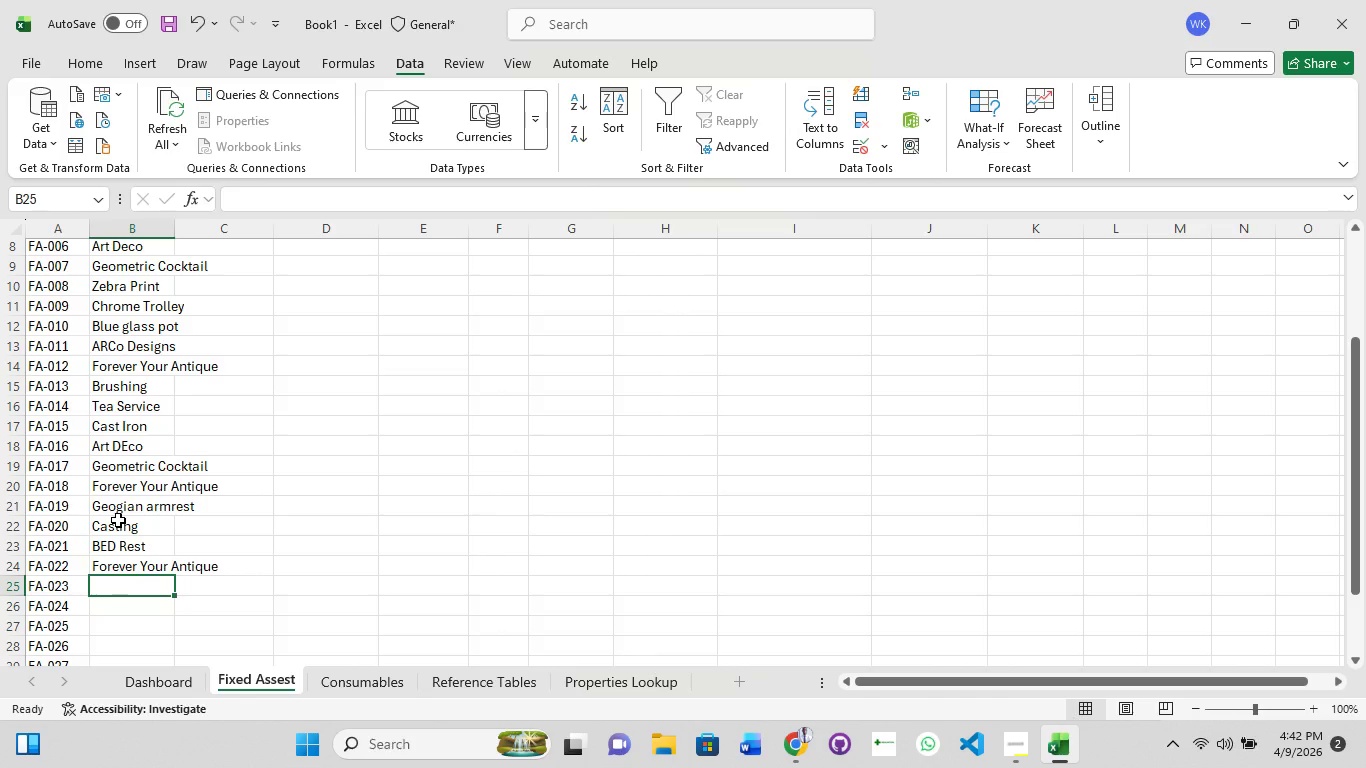 
hold_key(key=ShiftRight, duration=0.7)
 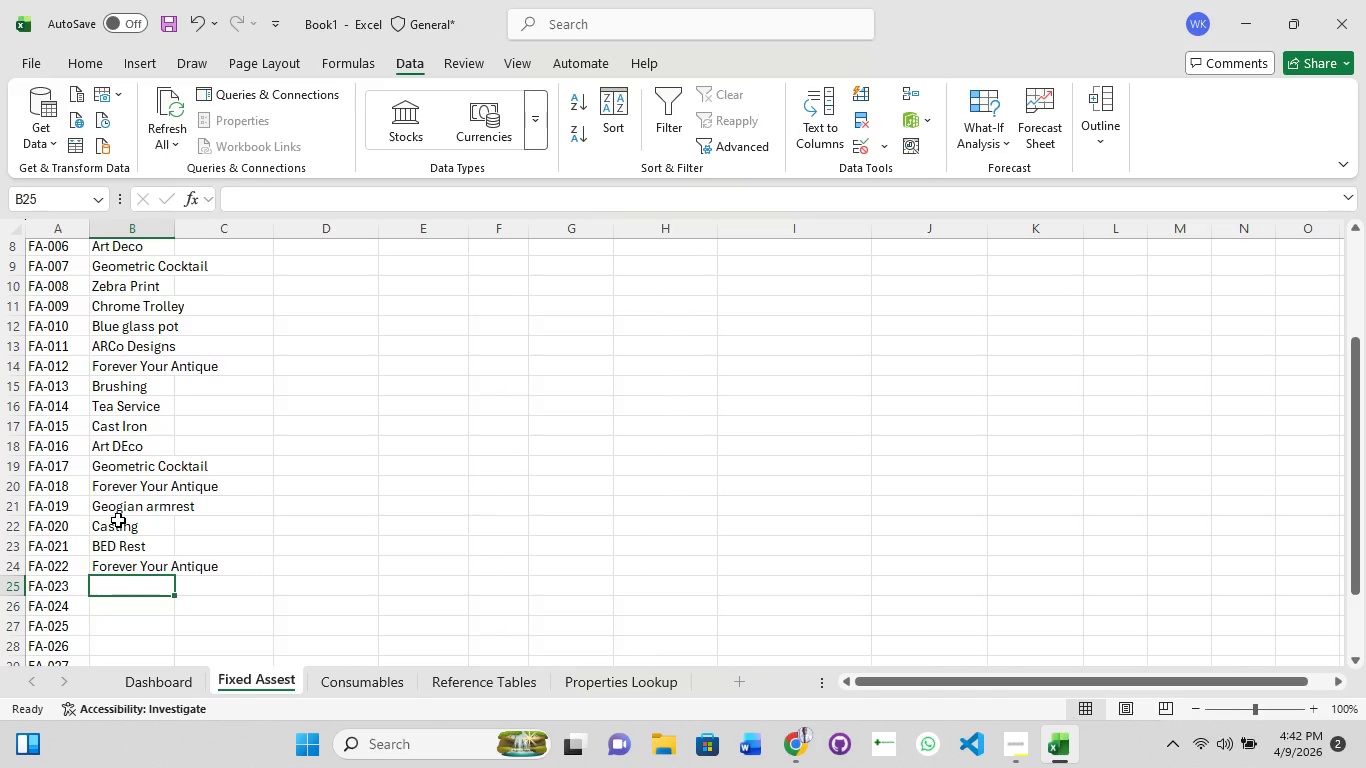 
hold_key(key=ShiftRight, duration=0.7)
 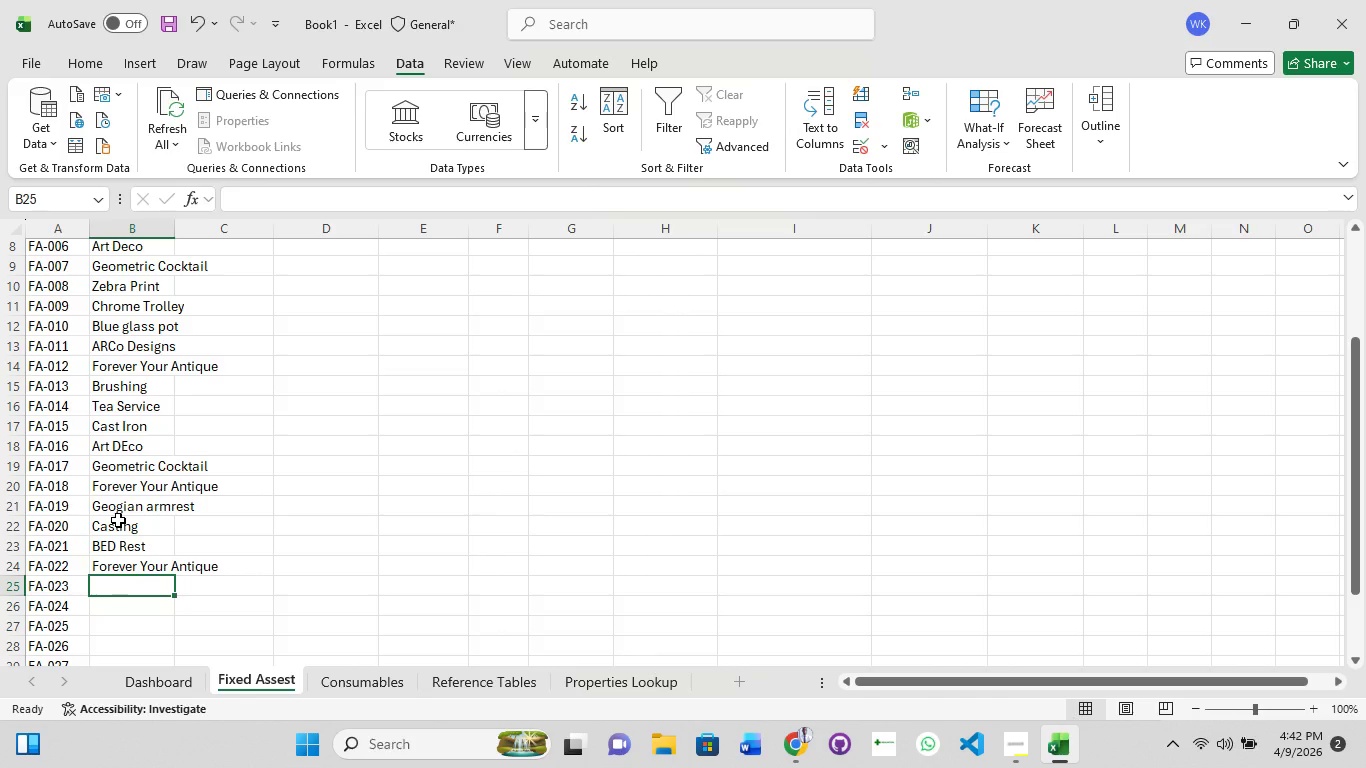 
type(Lounge A)
key(Backspace)
type(and Wine)
 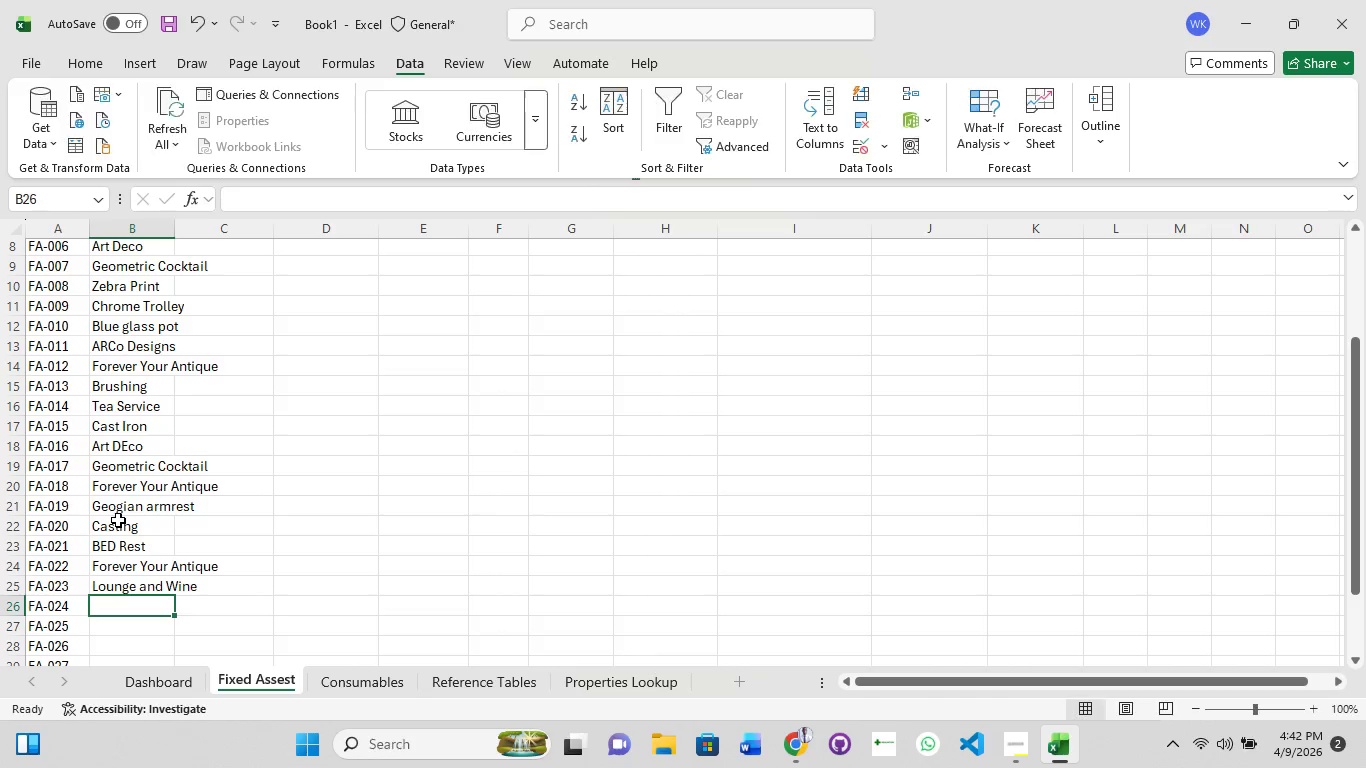 
 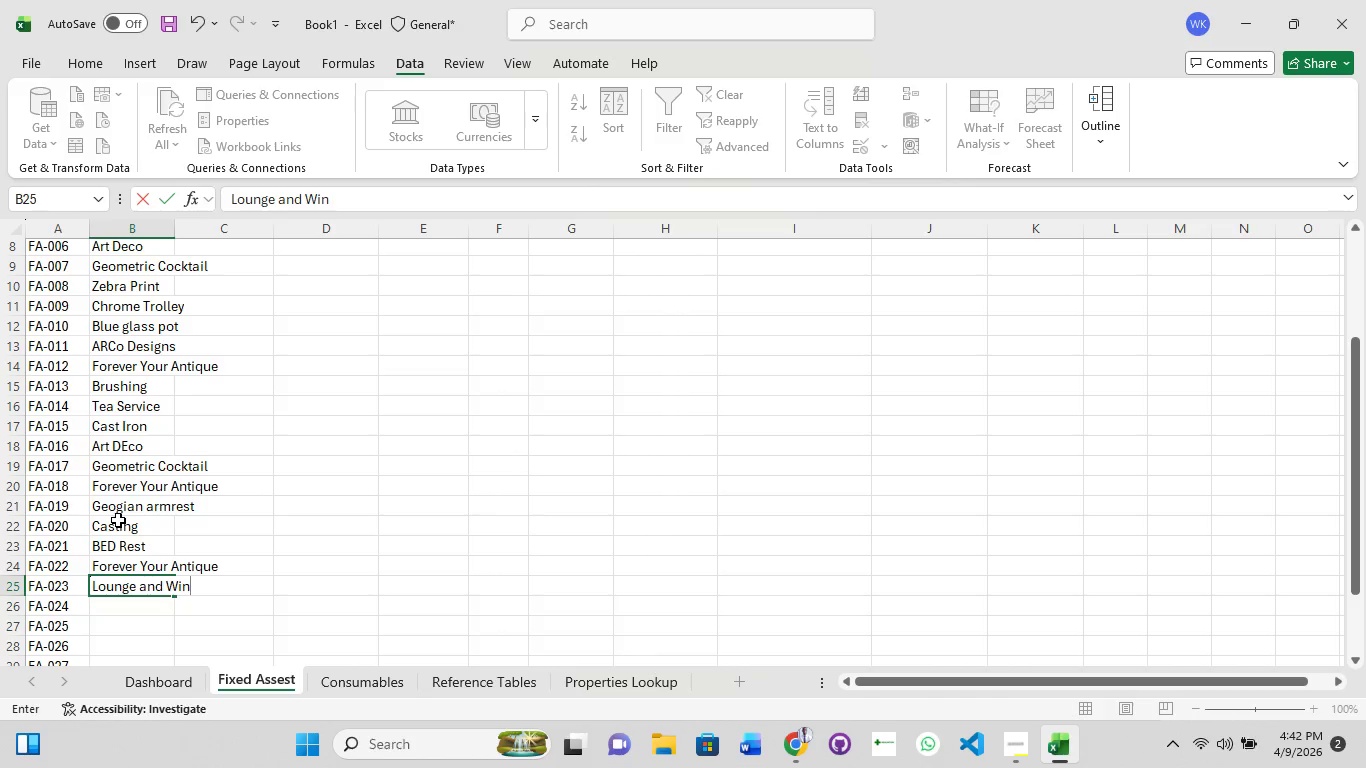 
key(Enter)
 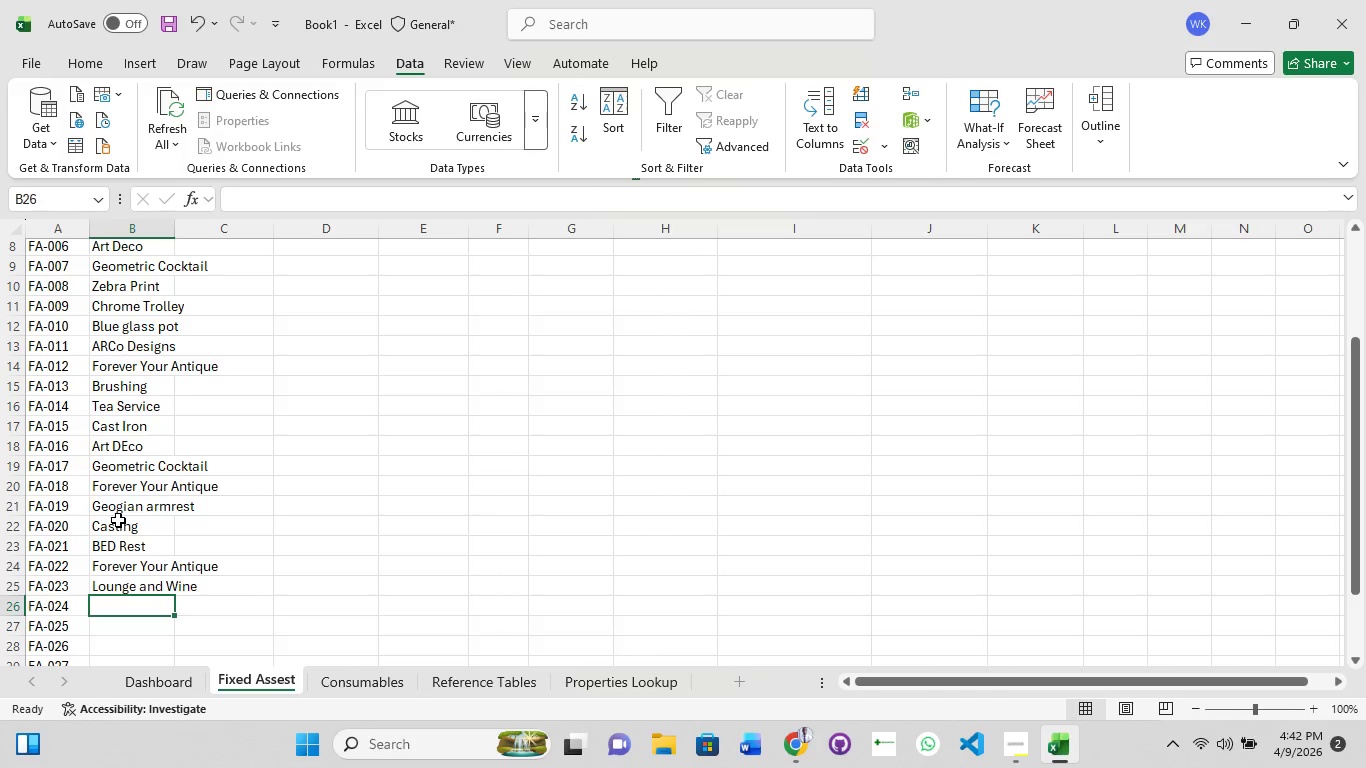 
hold_key(key=ShiftRight, duration=1.5)
 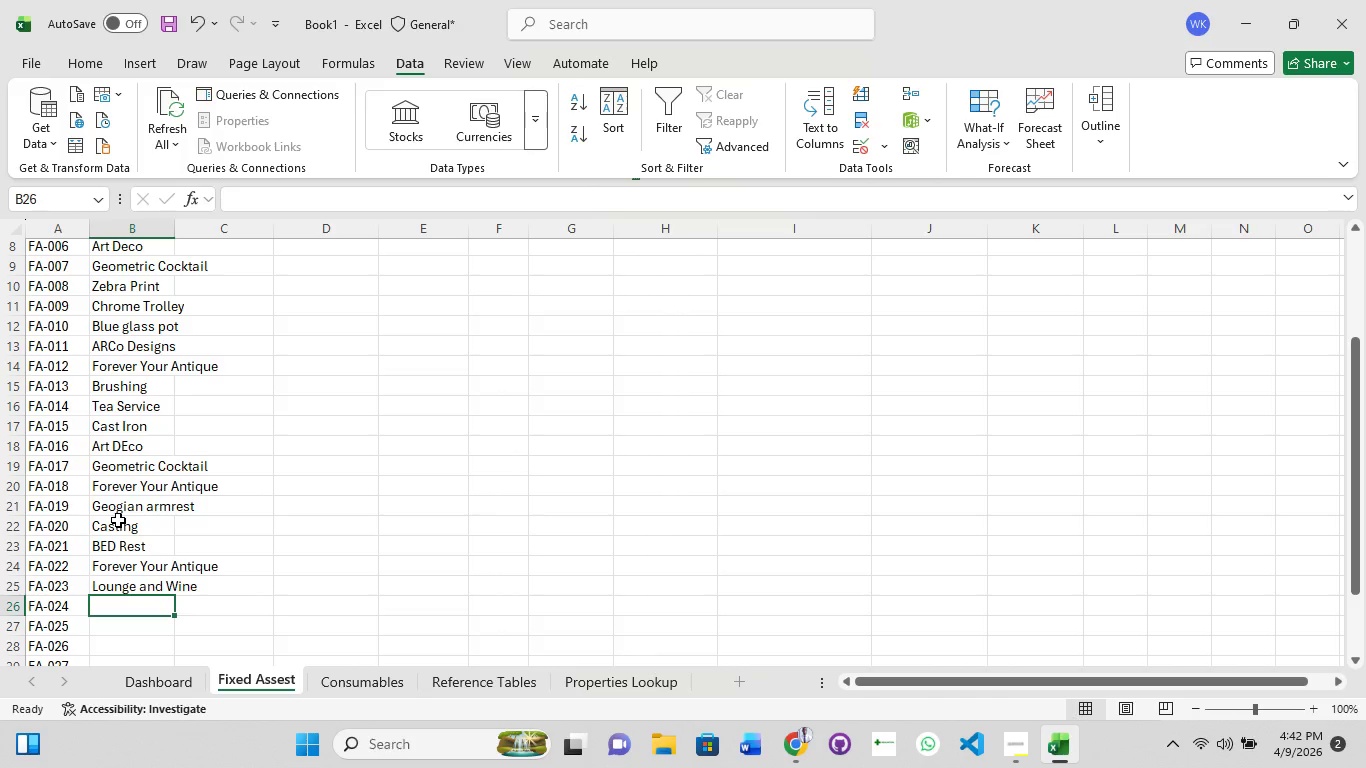 
hold_key(key=ShiftRight, duration=0.59)
 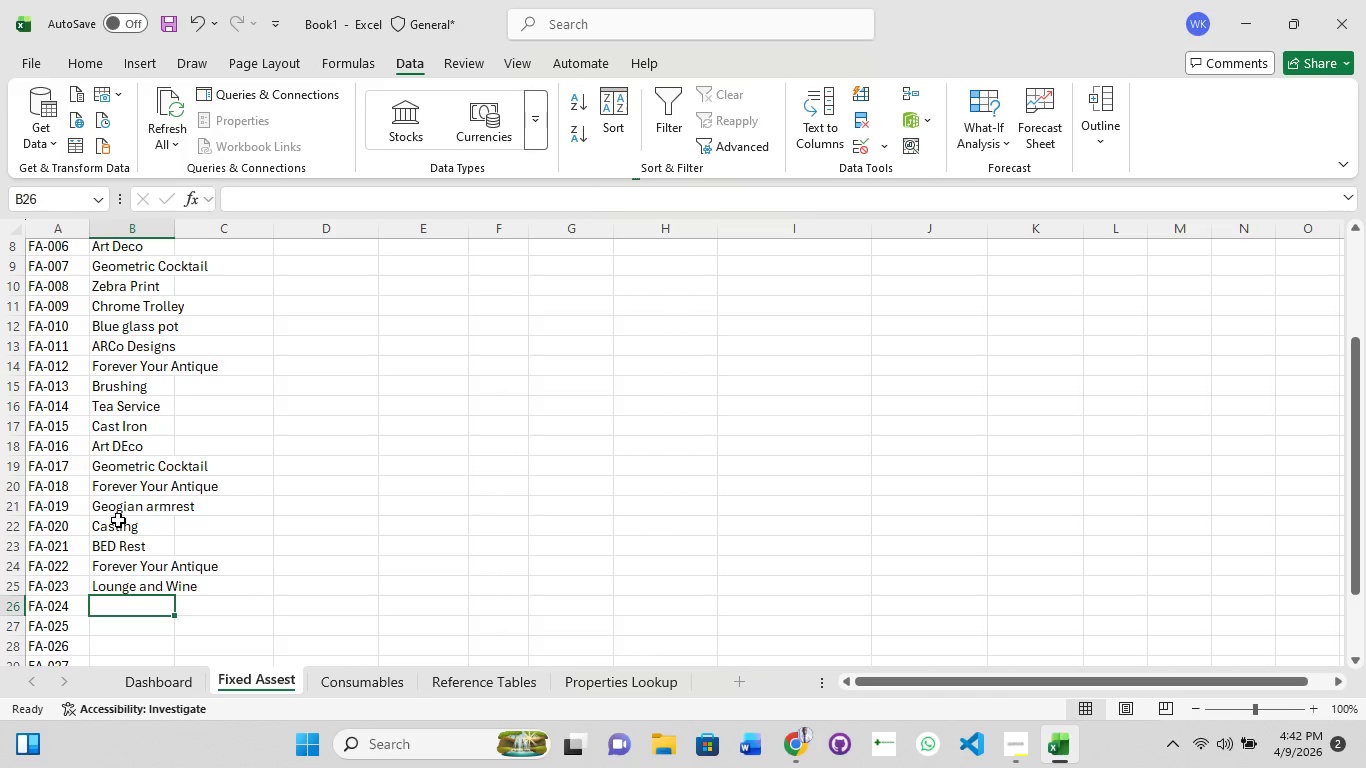 
type(Tulip Din)
key(Backspace)
type(nning)
 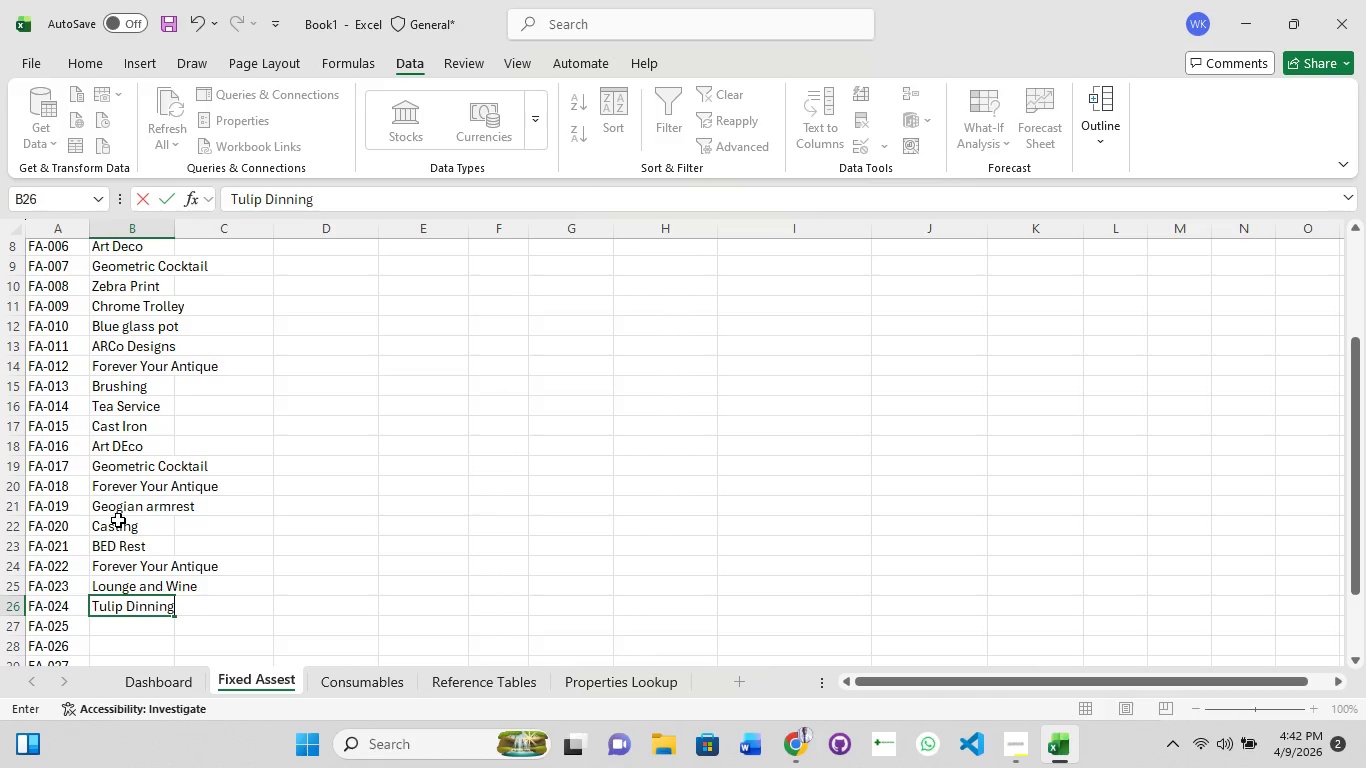 
key(Enter)
 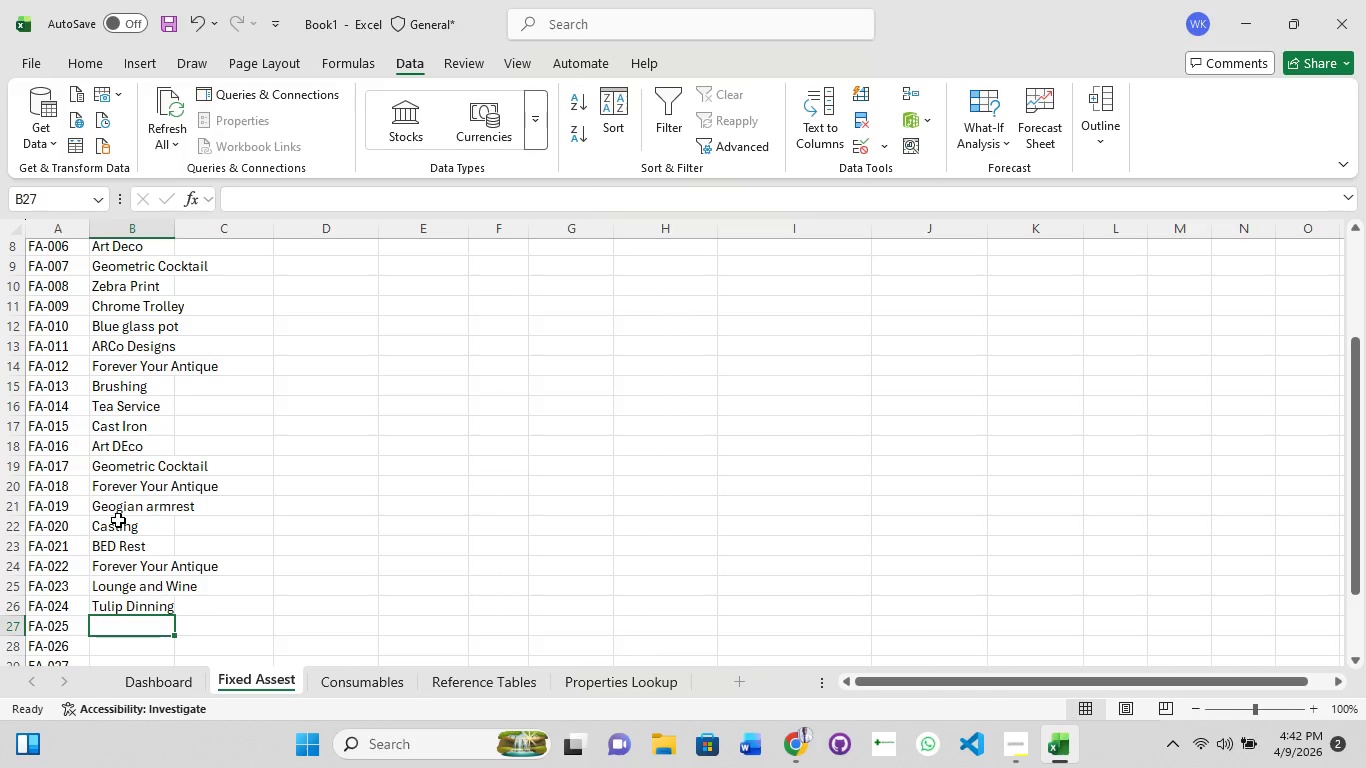 
type(Abstract Enarme)
 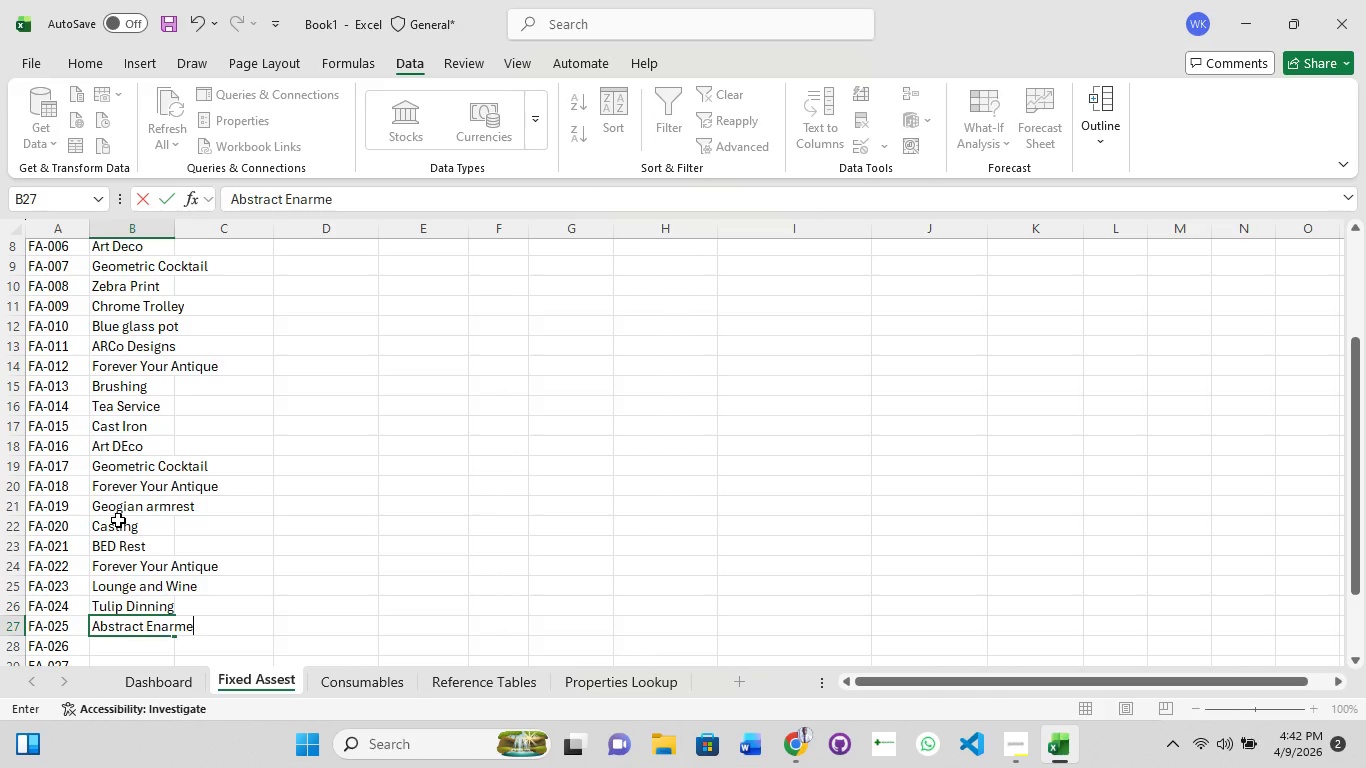 
key(Enter)
 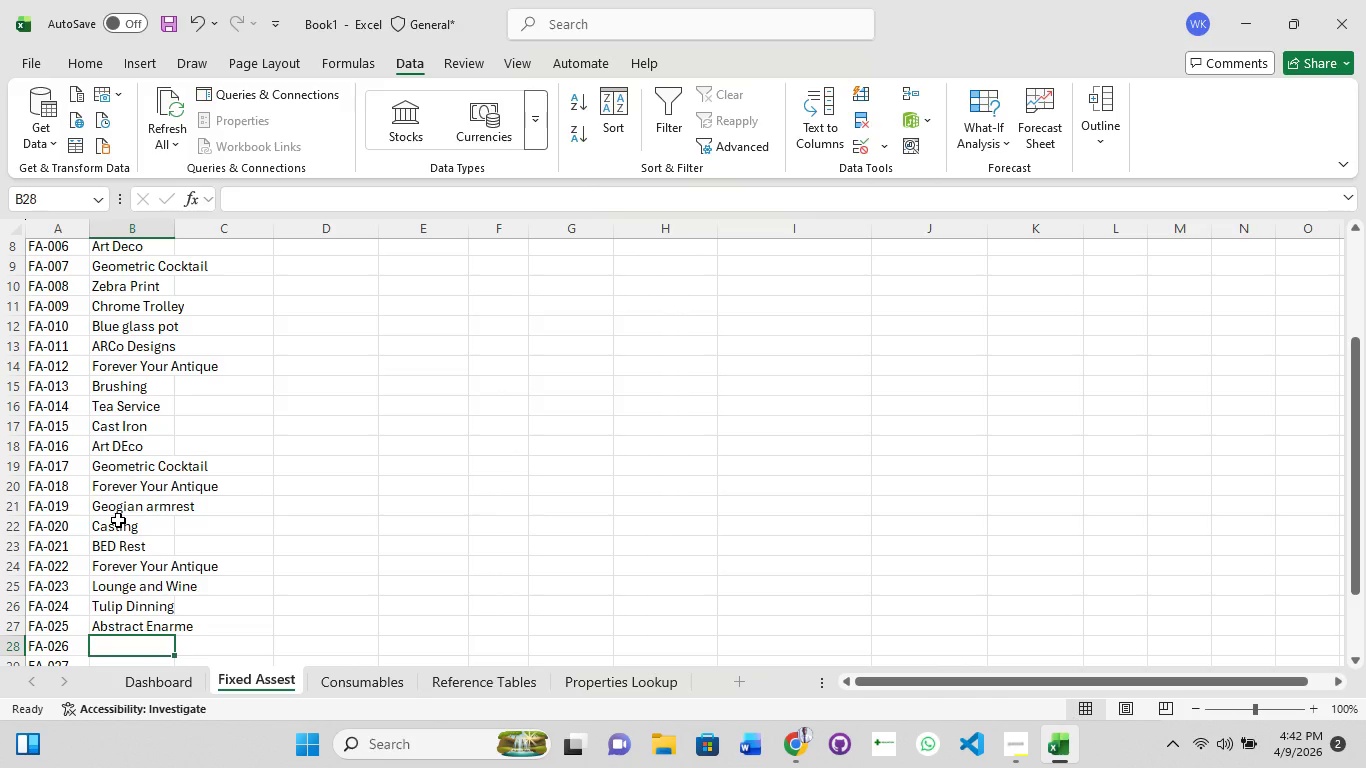 
hold_key(key=ShiftRight, duration=1.52)
 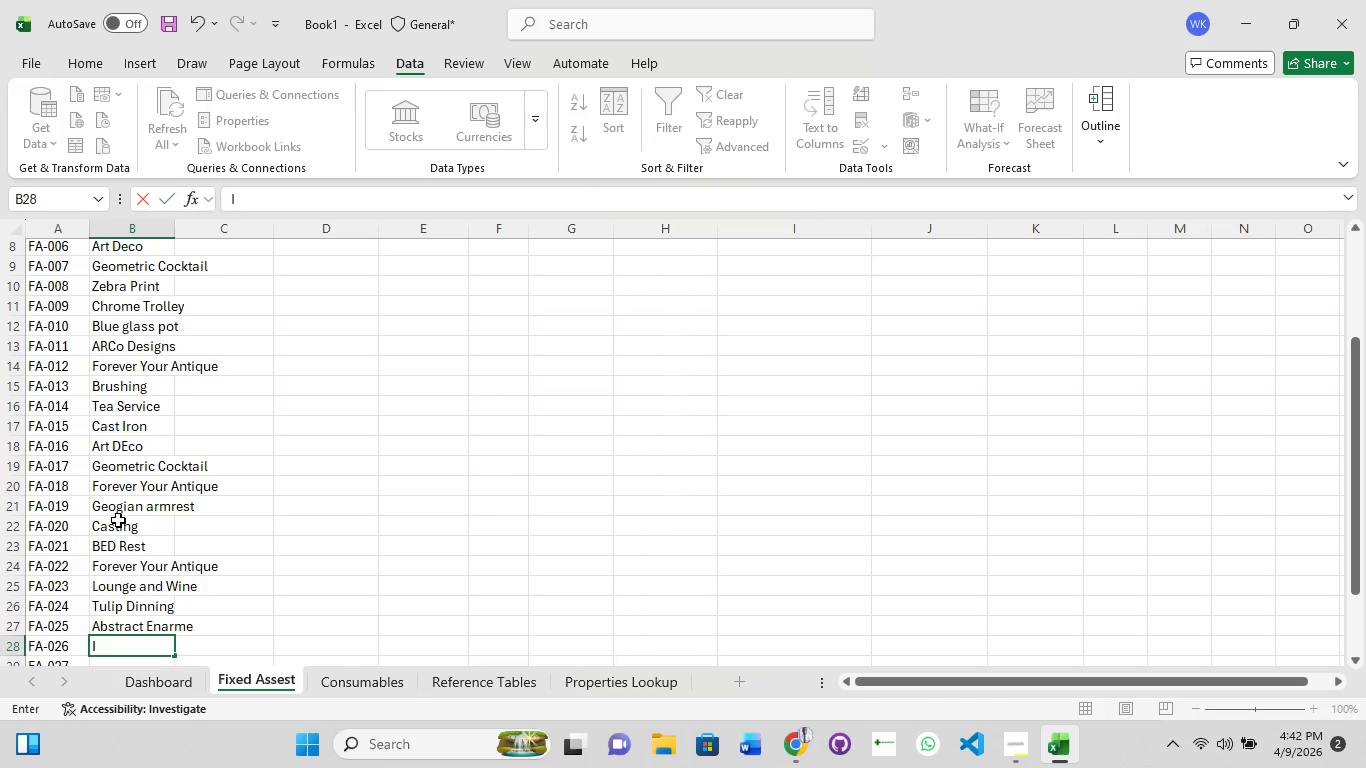 
type(Indoot)
key(Backspace)
type(r Ardons)
 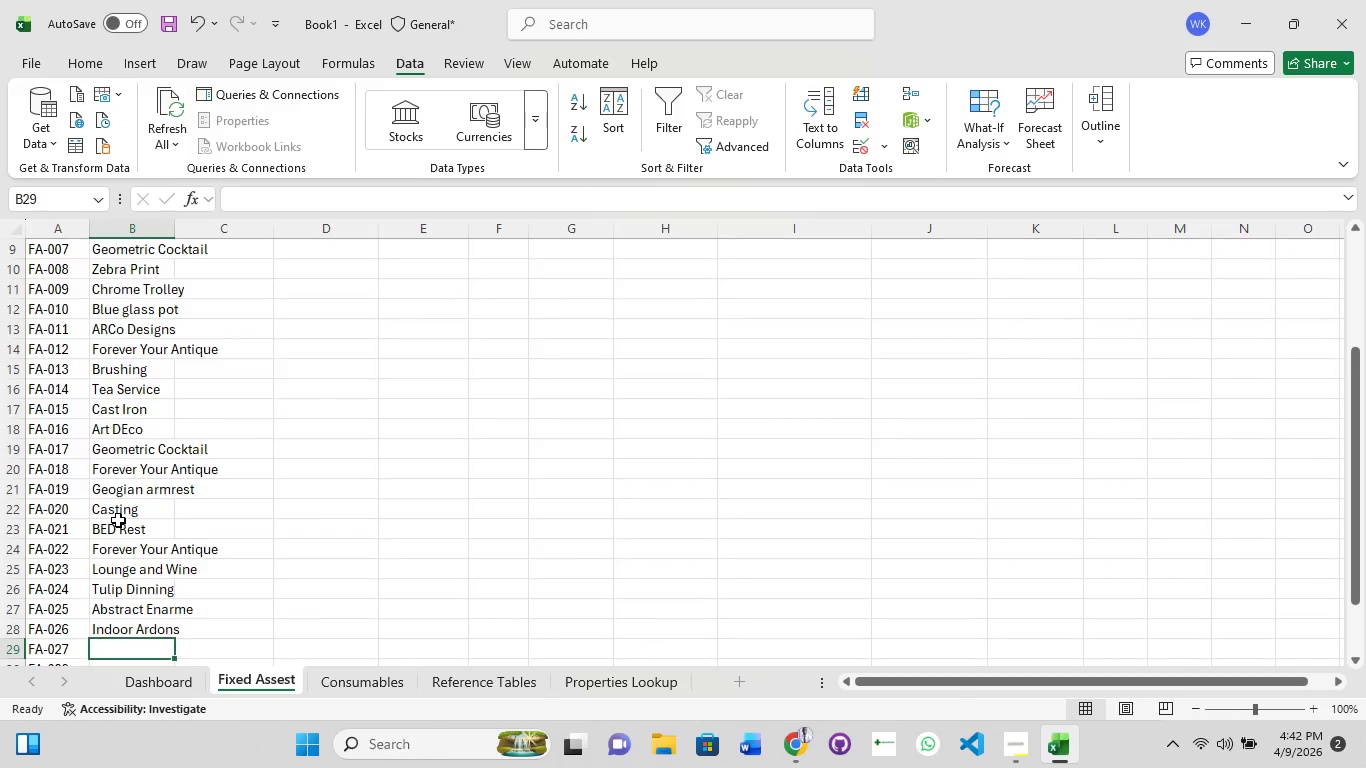 
 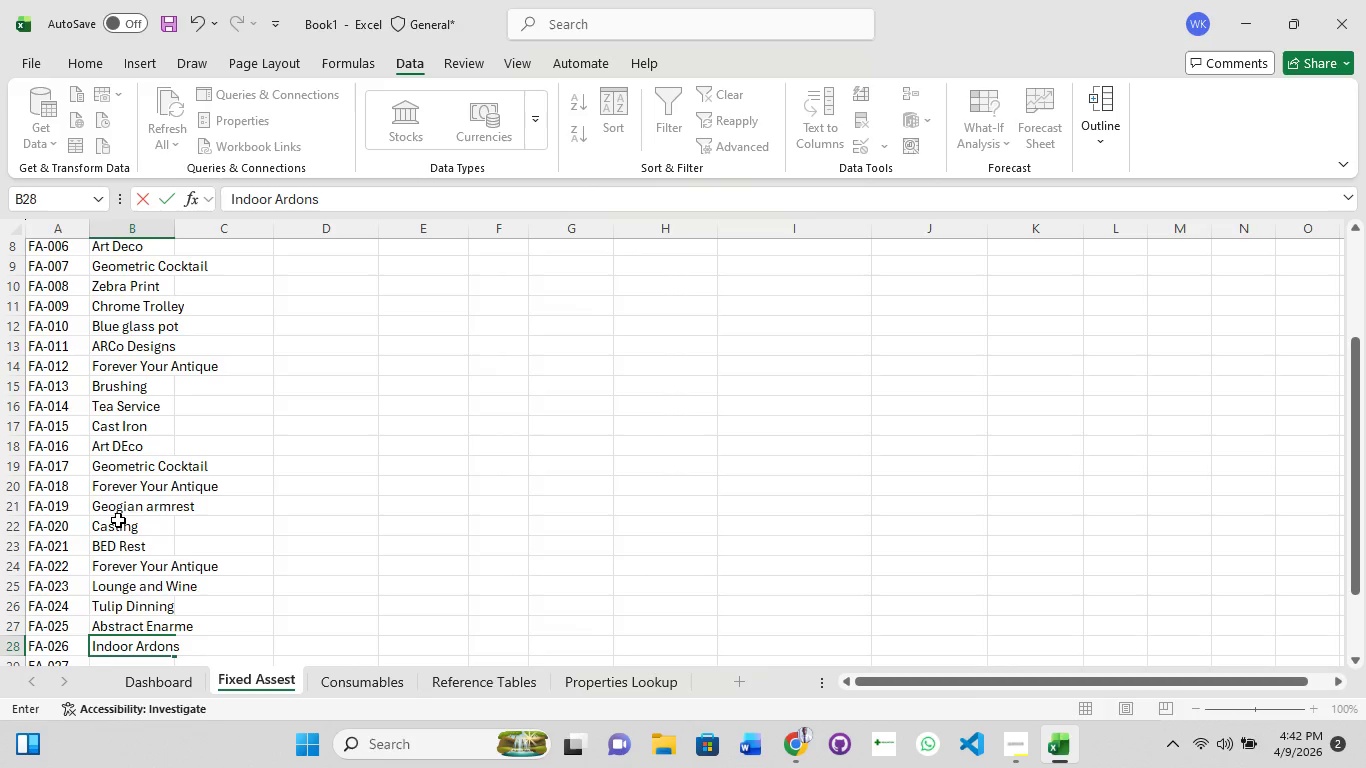 
key(Enter)
 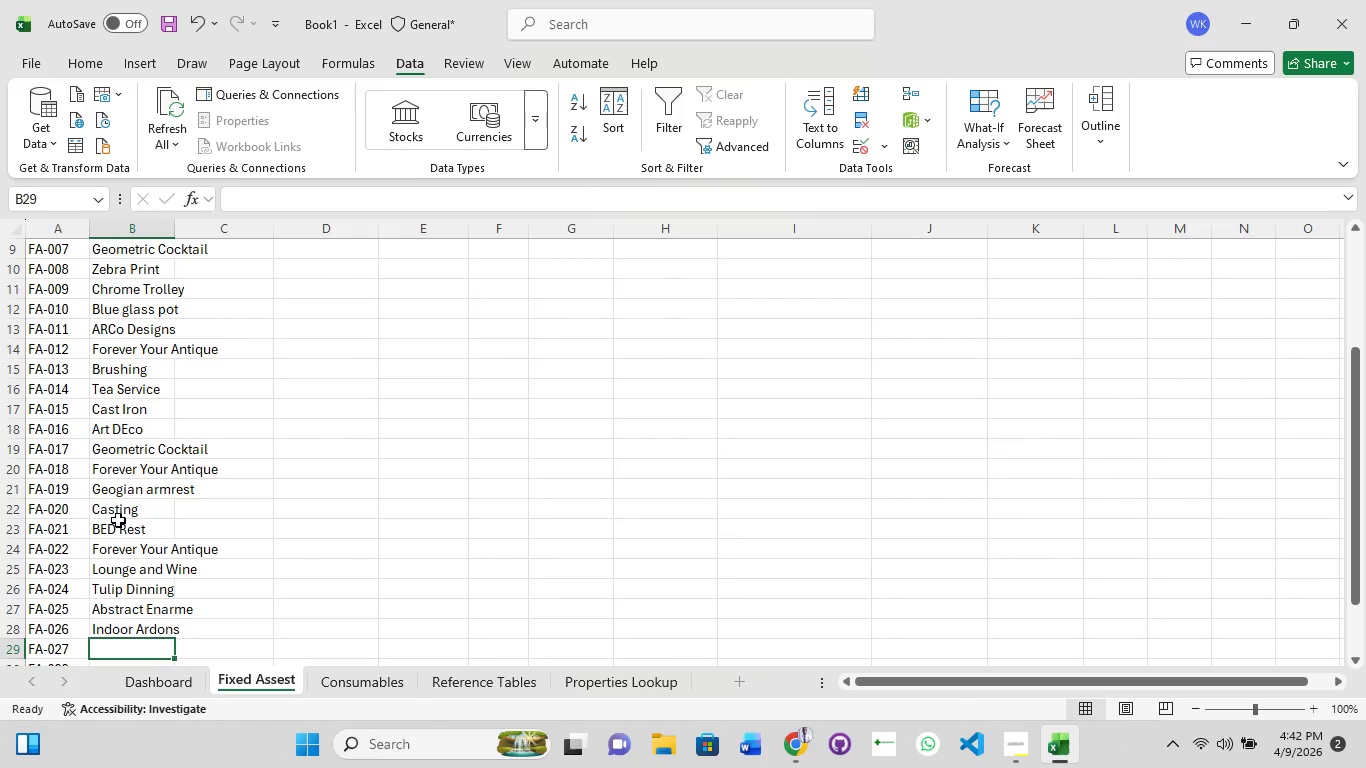 
type(ARco Fll)
key(Backspace)
type(oor)
 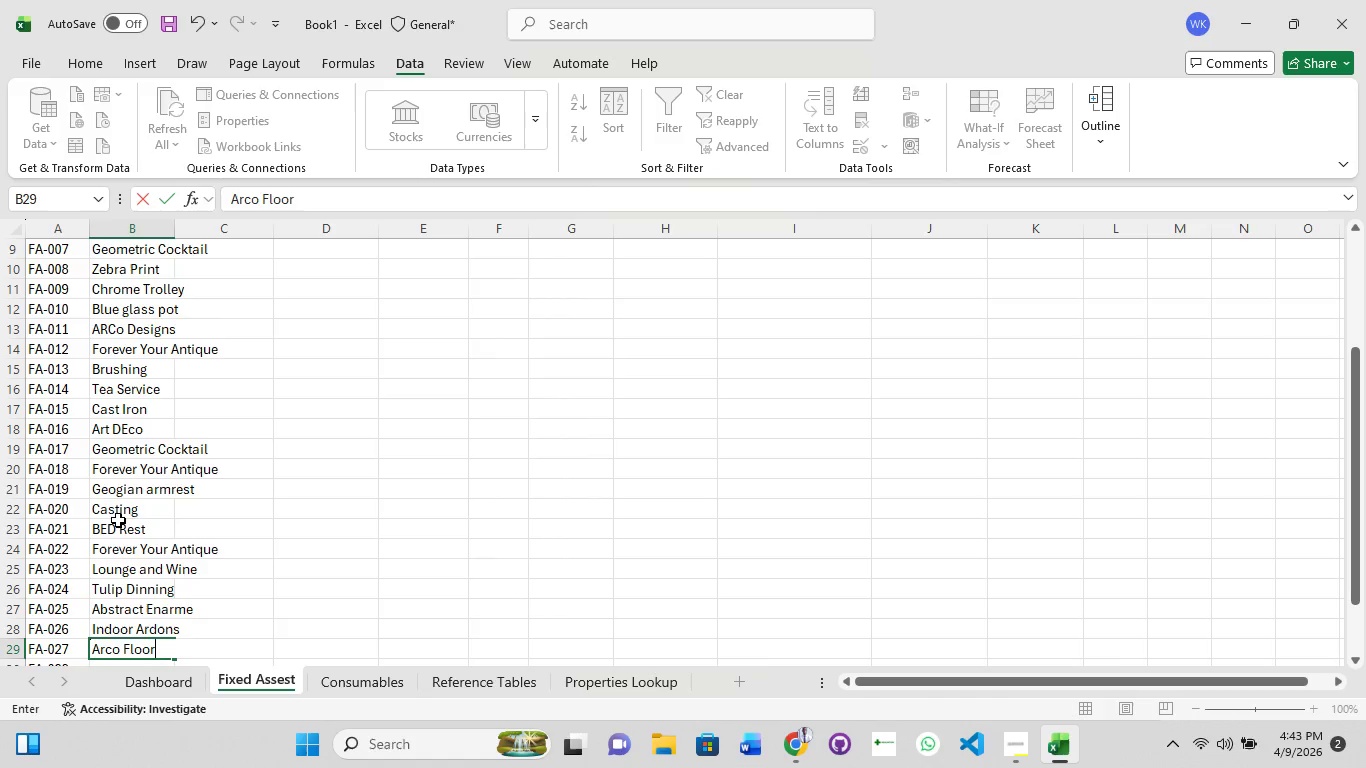 
key(Enter)
 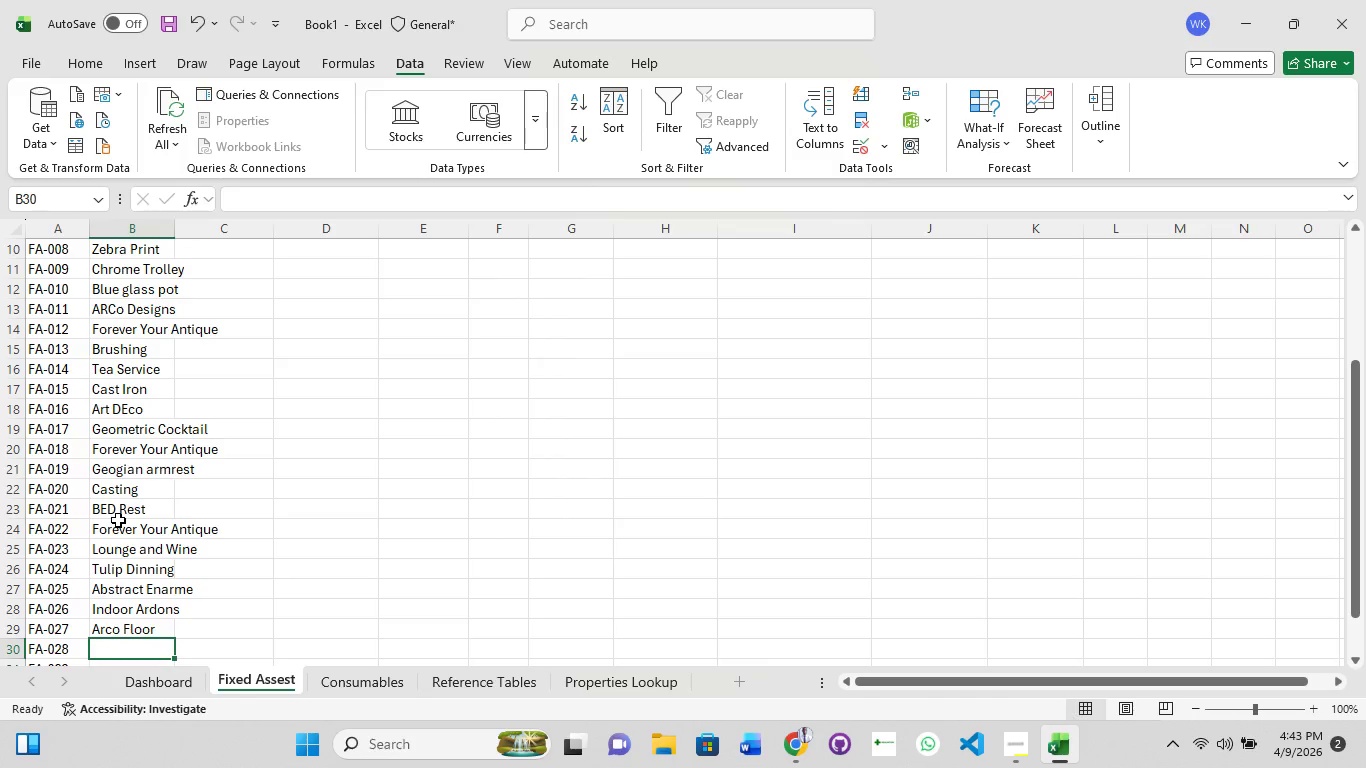 
type(Needle Pot)
 